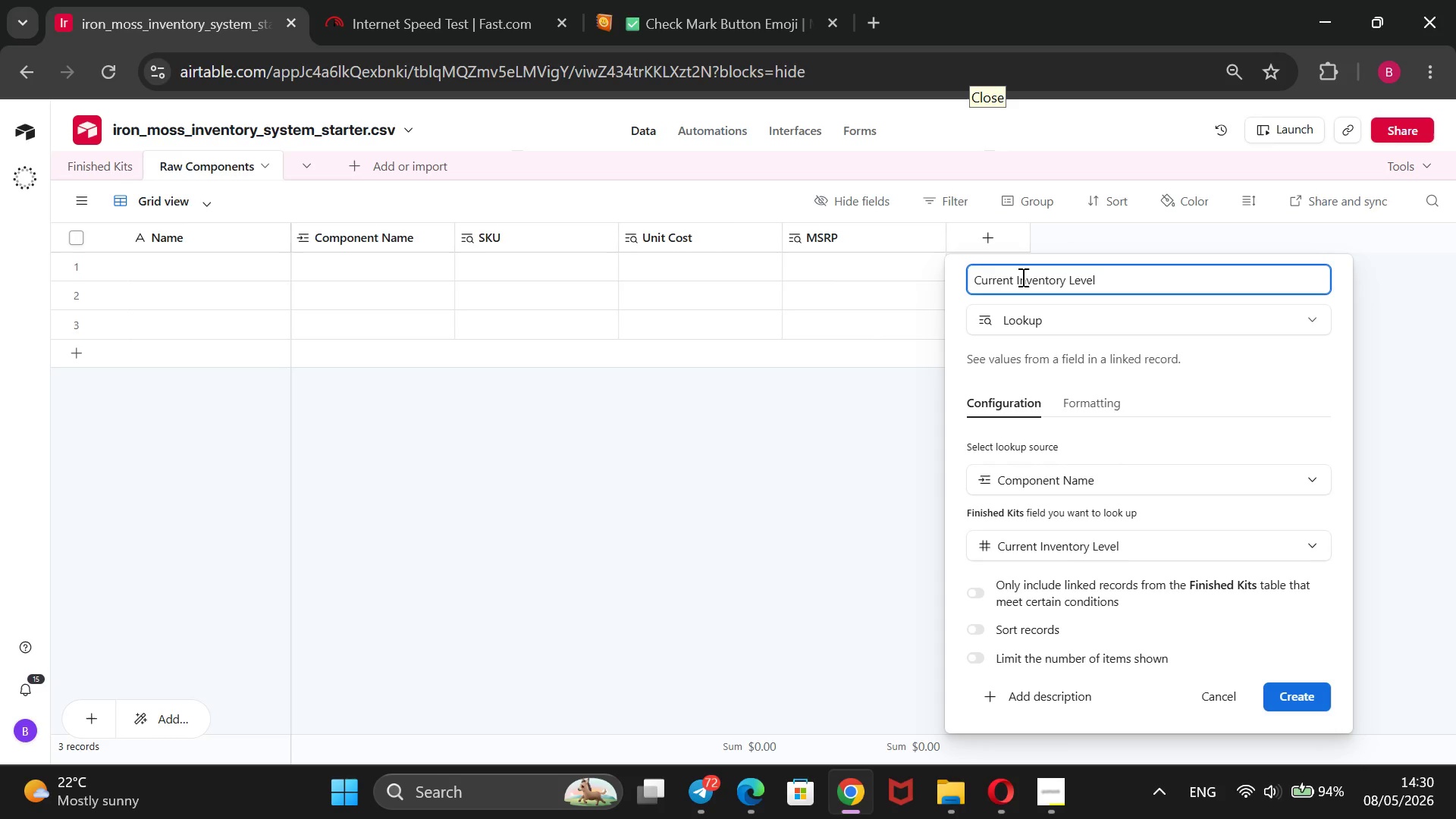 
key(Enter)
 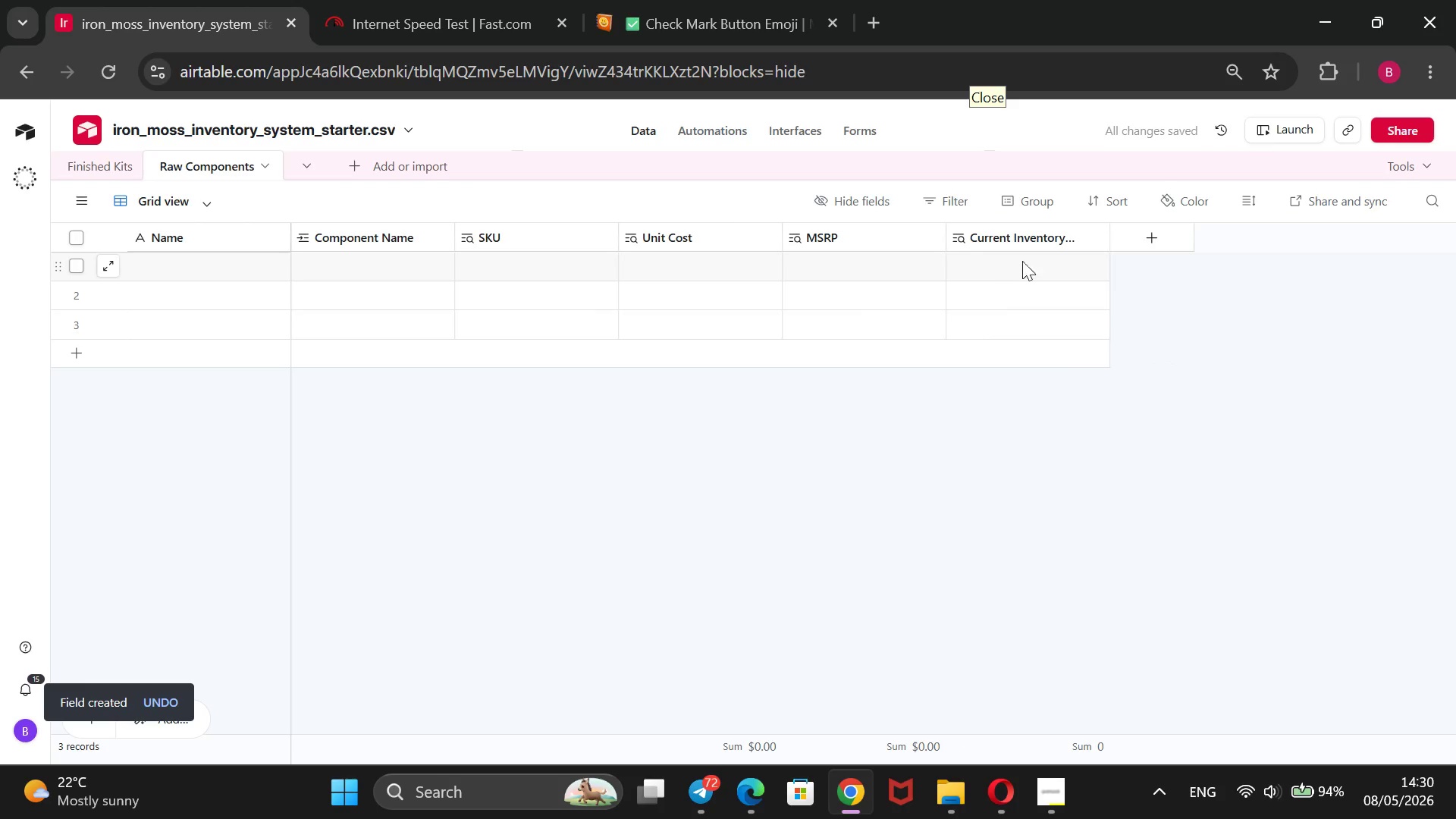 
left_click([1135, 249])
 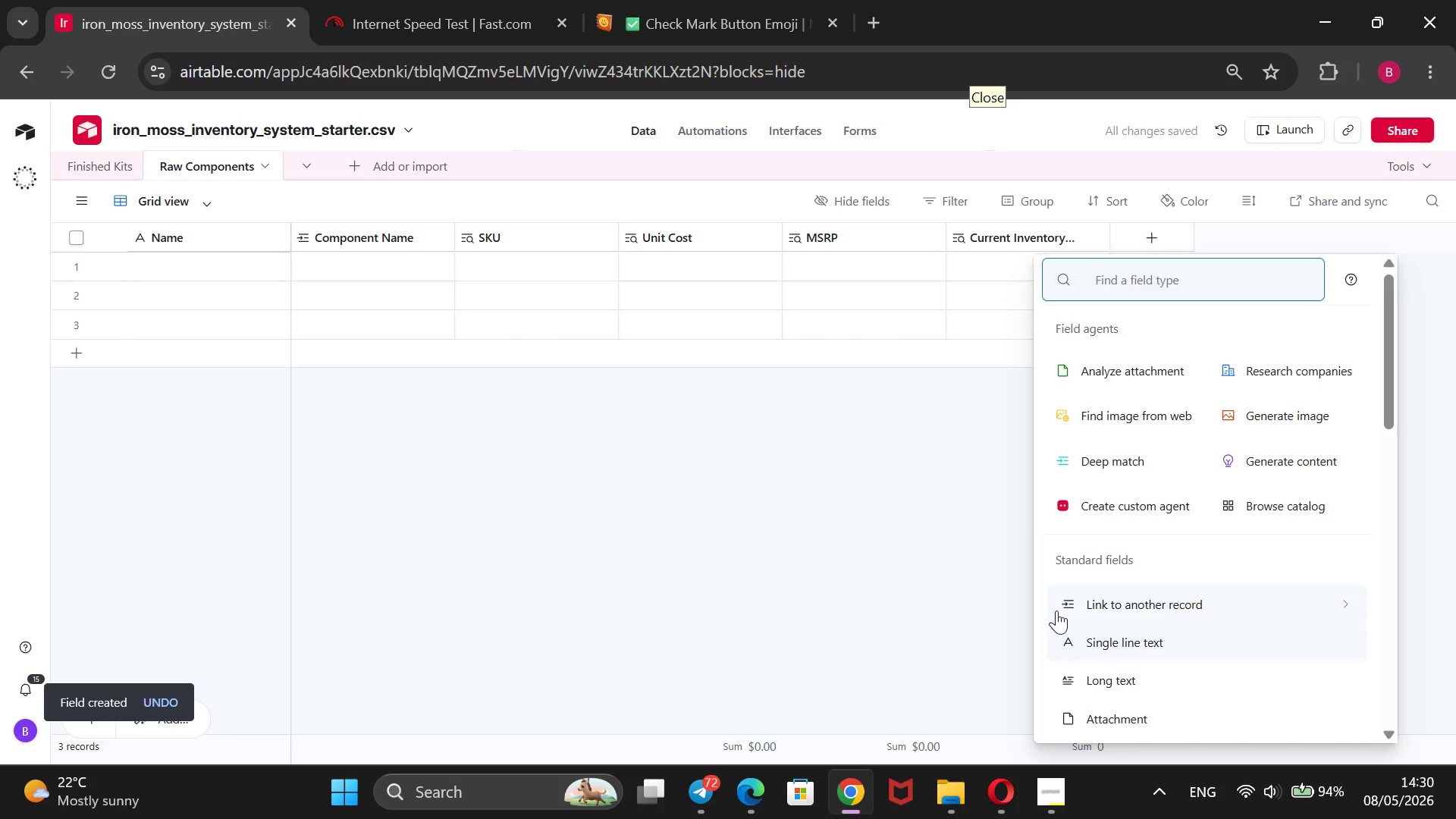 
scroll: coordinate [1129, 616], scroll_direction: down, amount: 5.0
 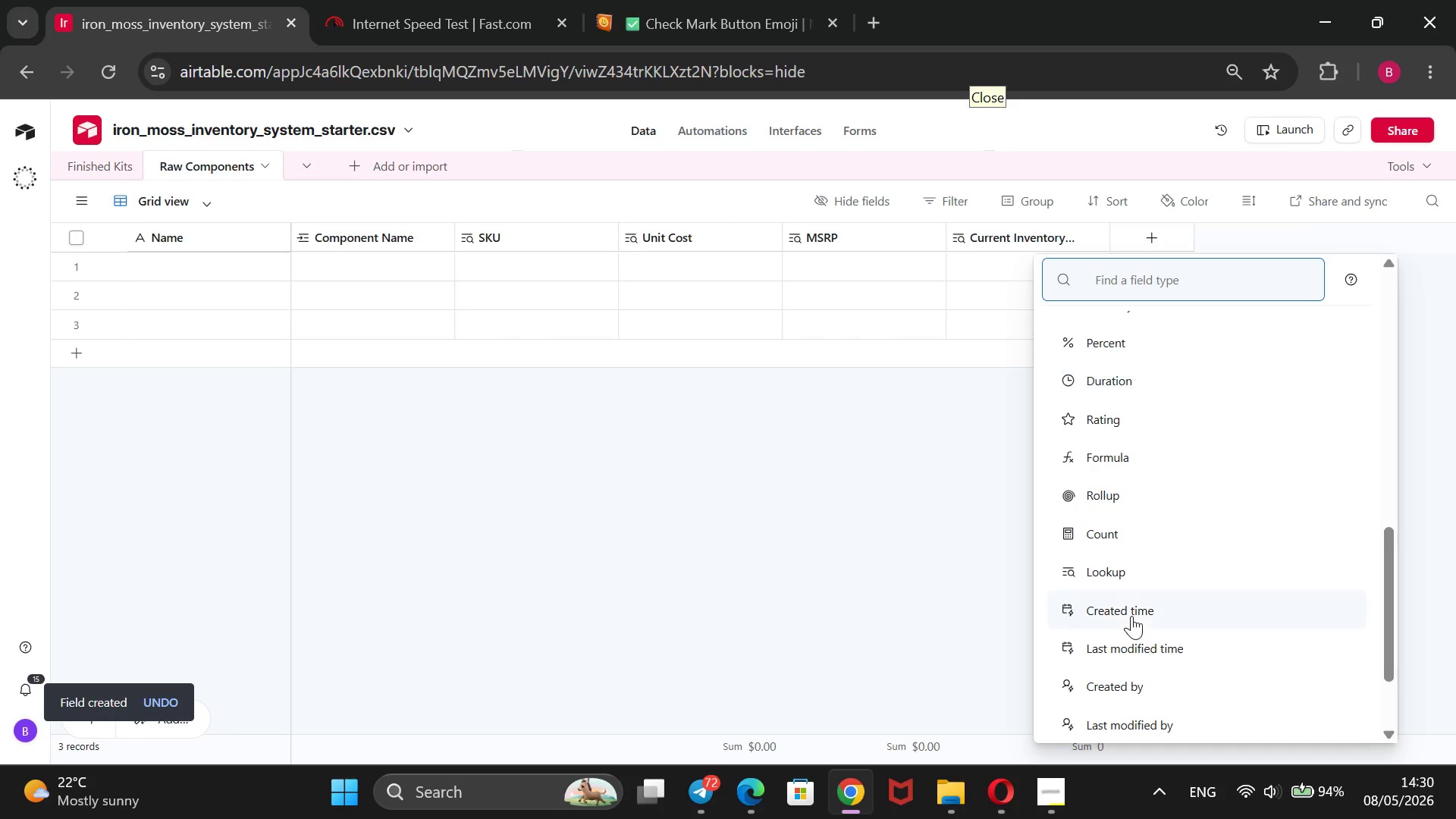 
left_click([1153, 585])
 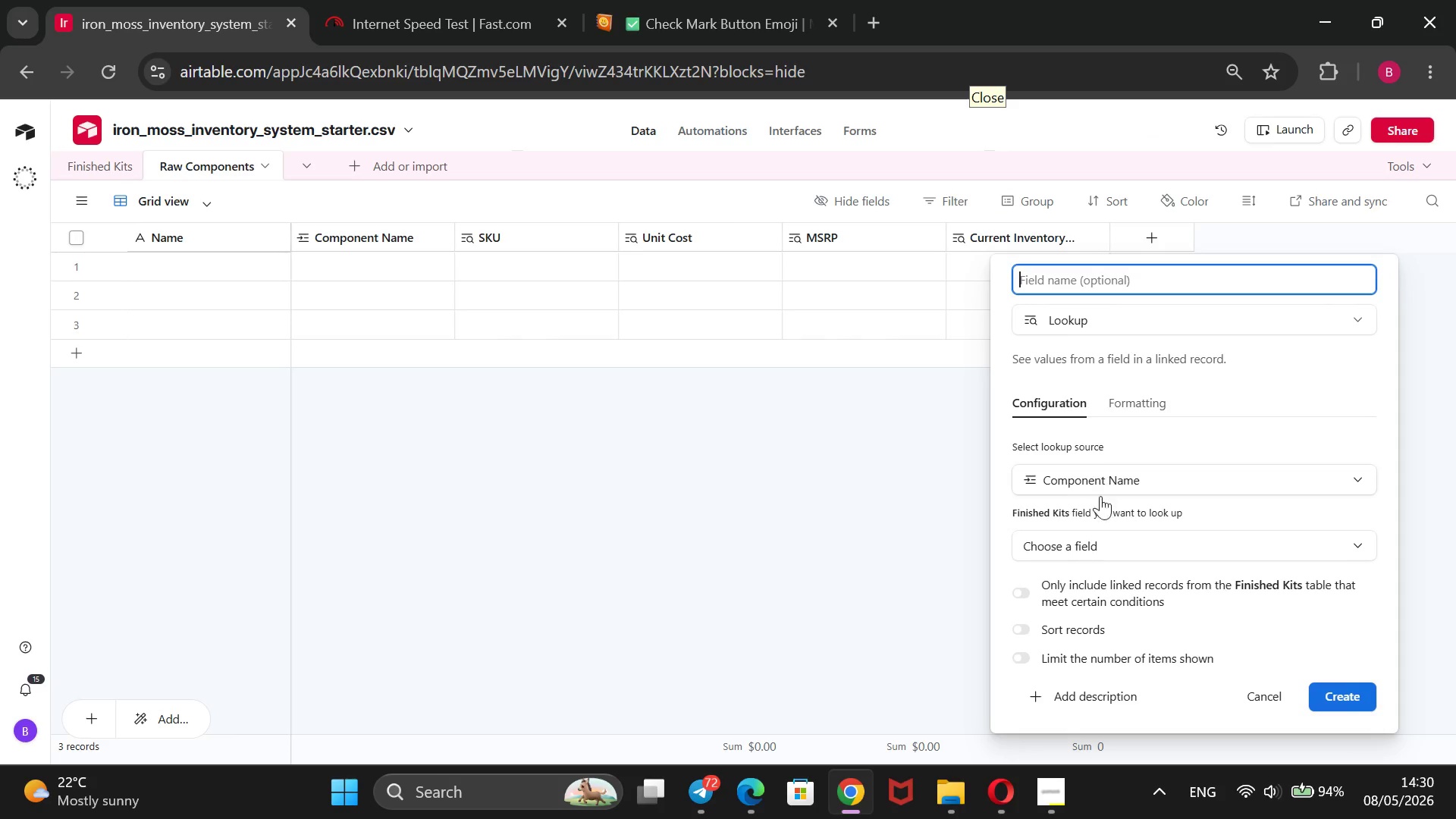 
left_click([1093, 538])
 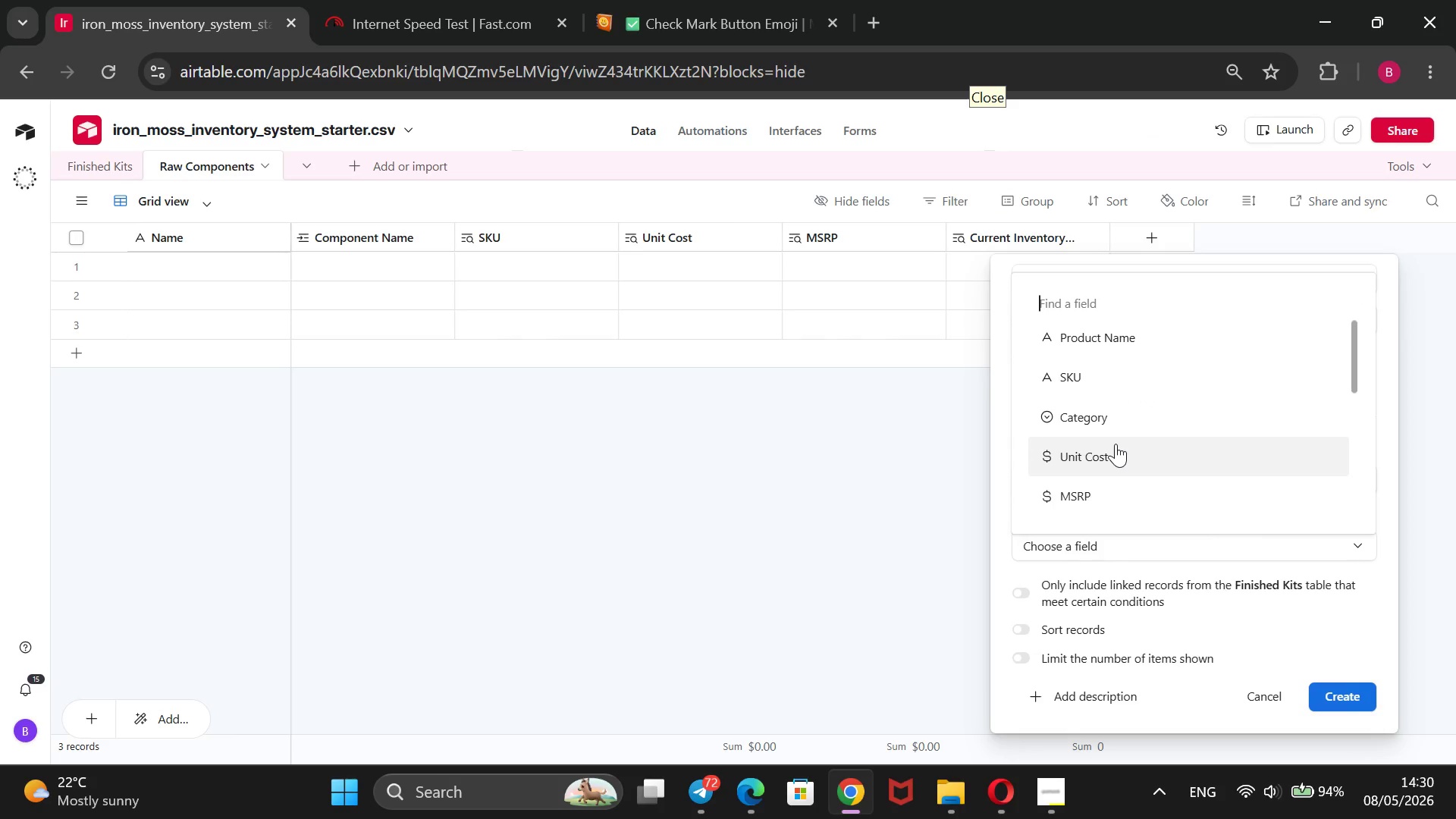 
scroll: coordinate [1116, 444], scroll_direction: down, amount: 1.0
 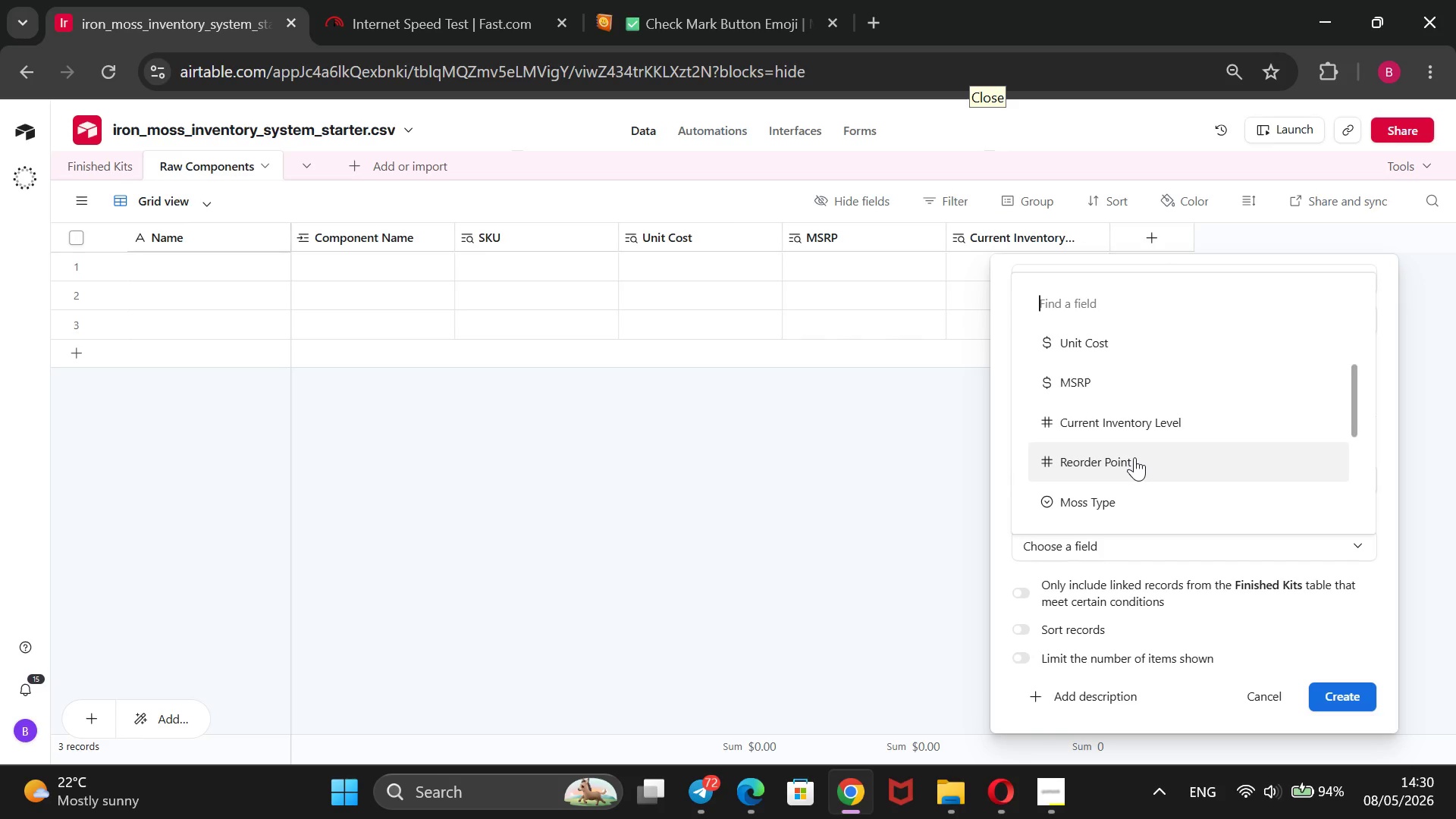 
left_click([1134, 457])
 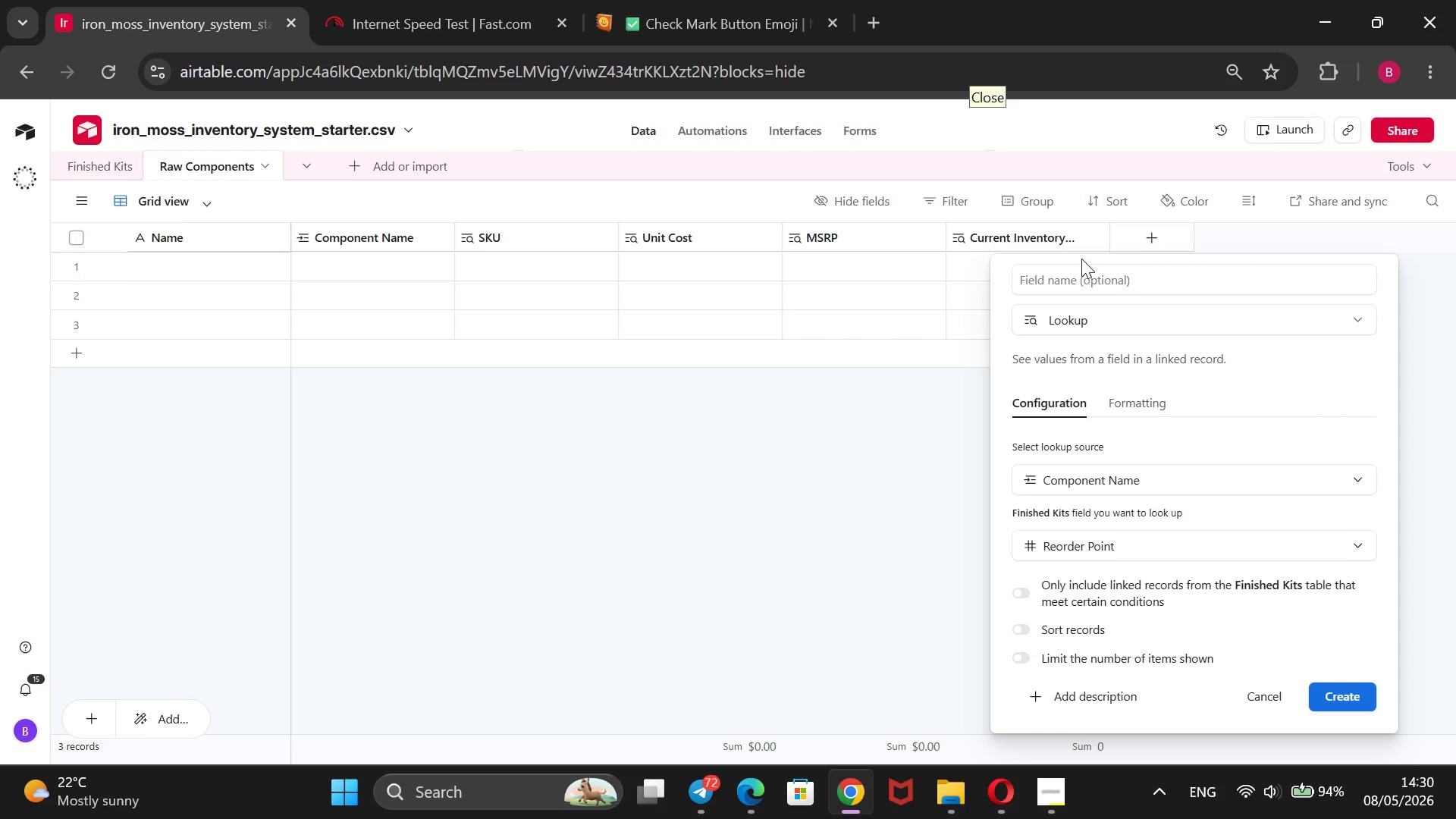 
left_click([1068, 289])
 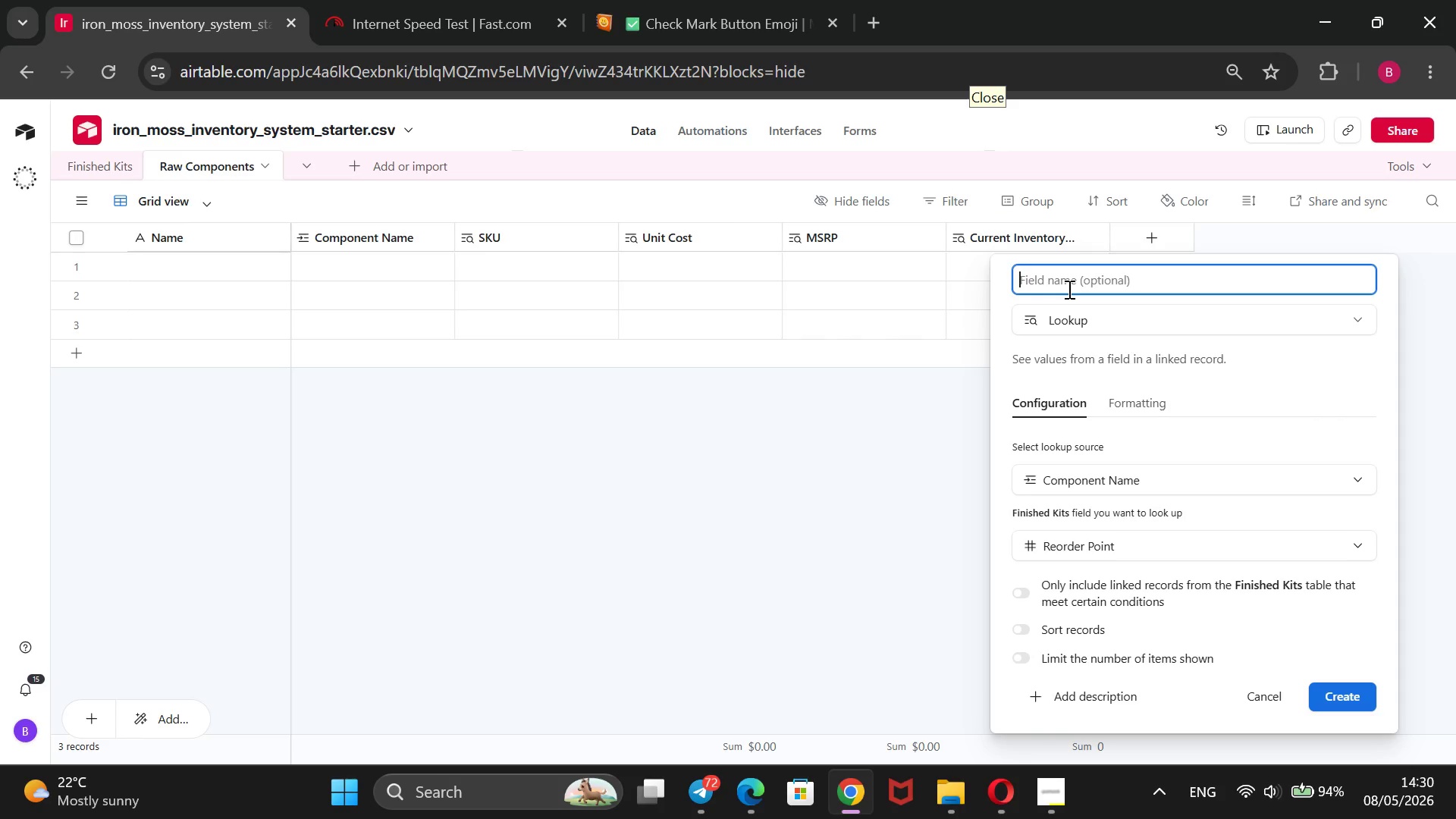 
type(Reorder Point)
 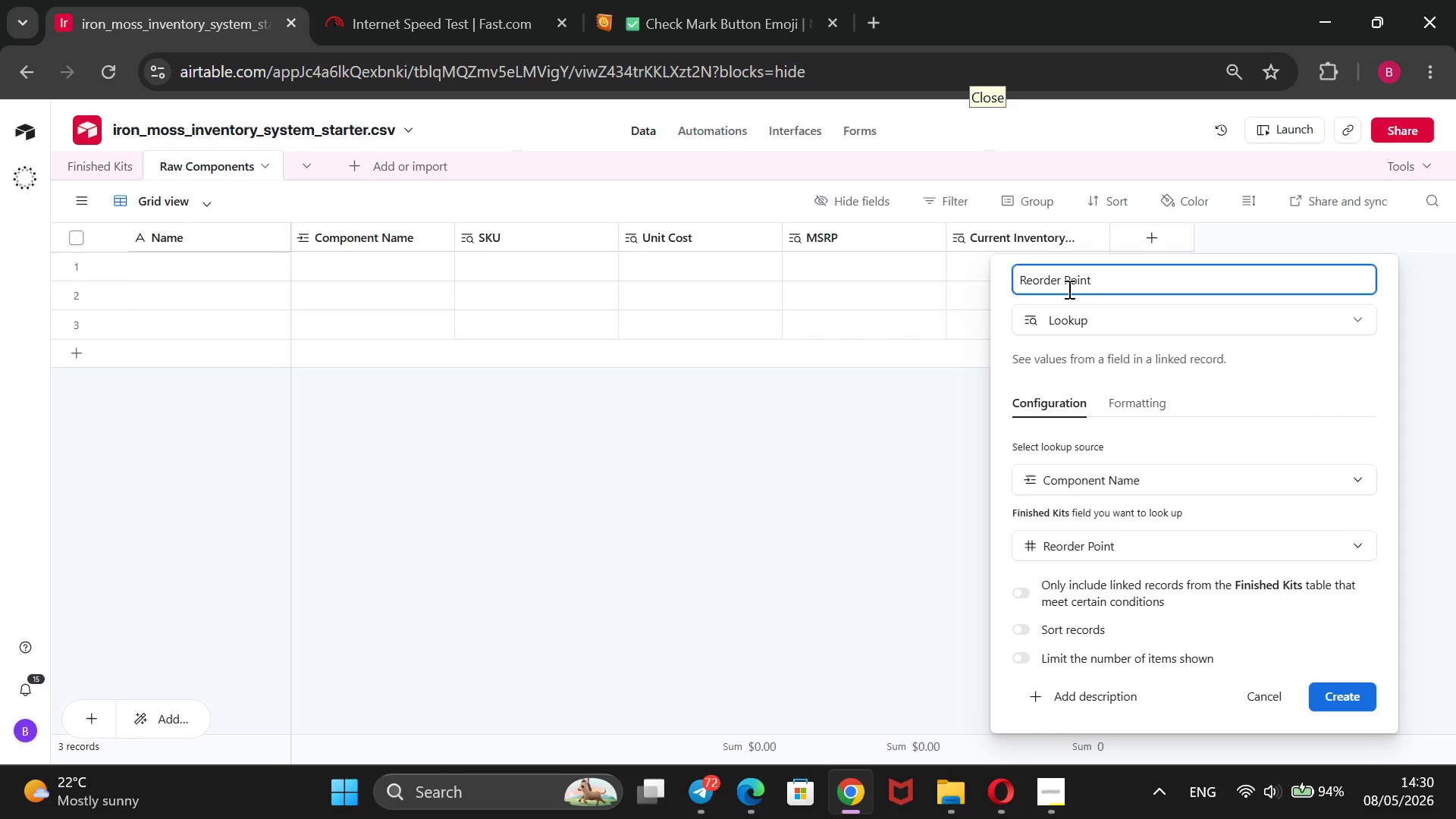 
key(Enter)
 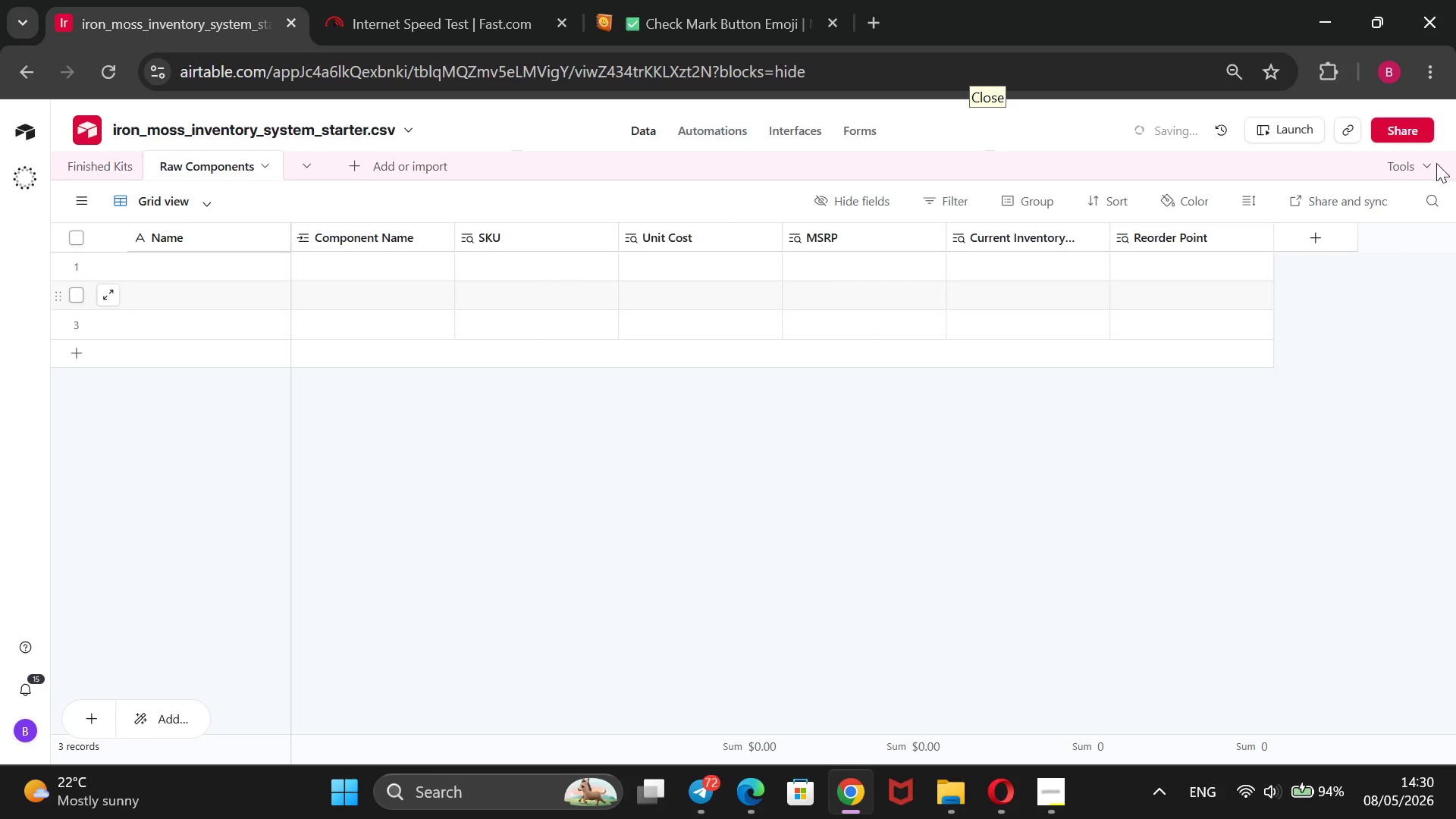 
left_click([1324, 235])
 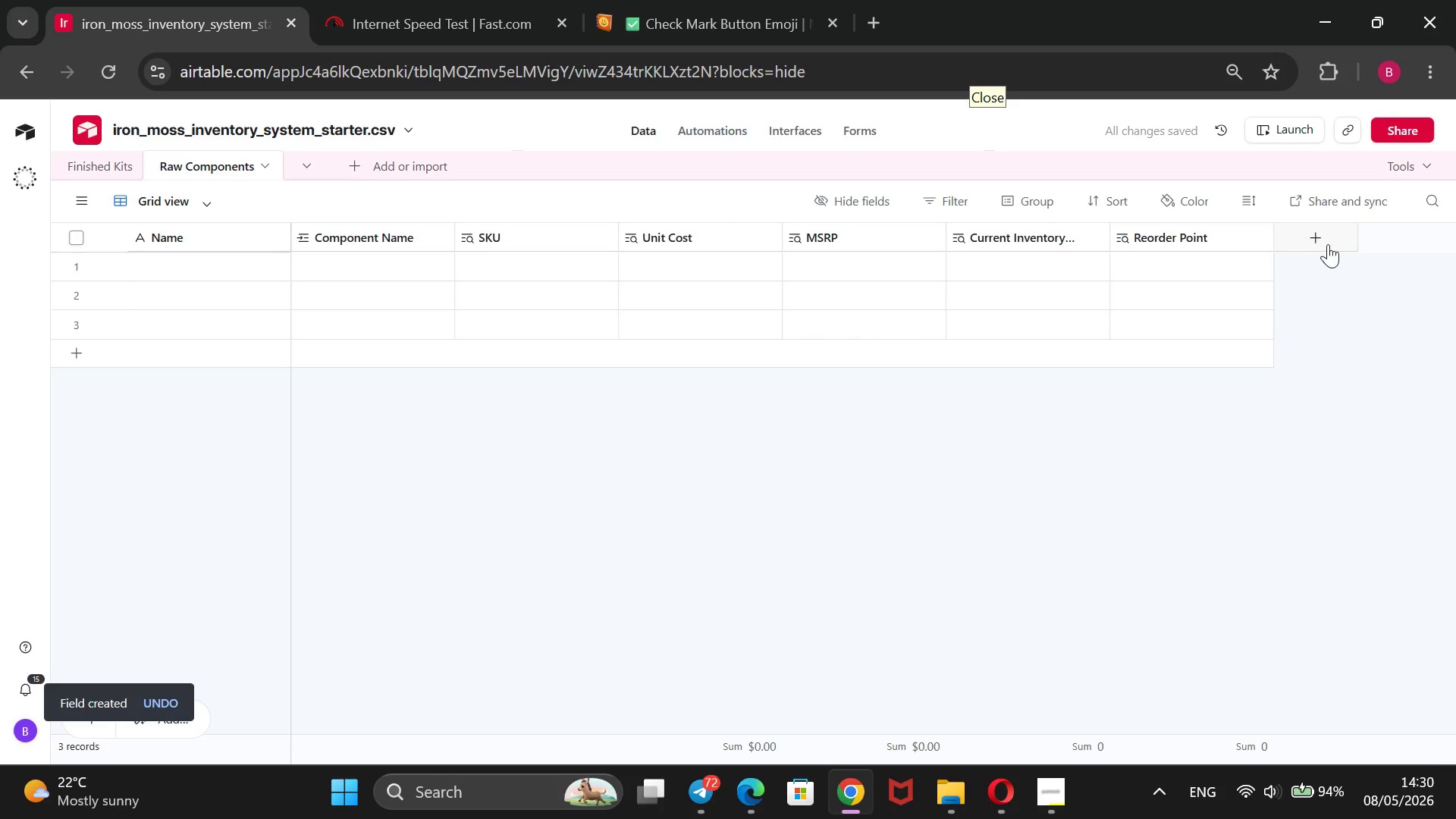 
mouse_move([1309, 253])
 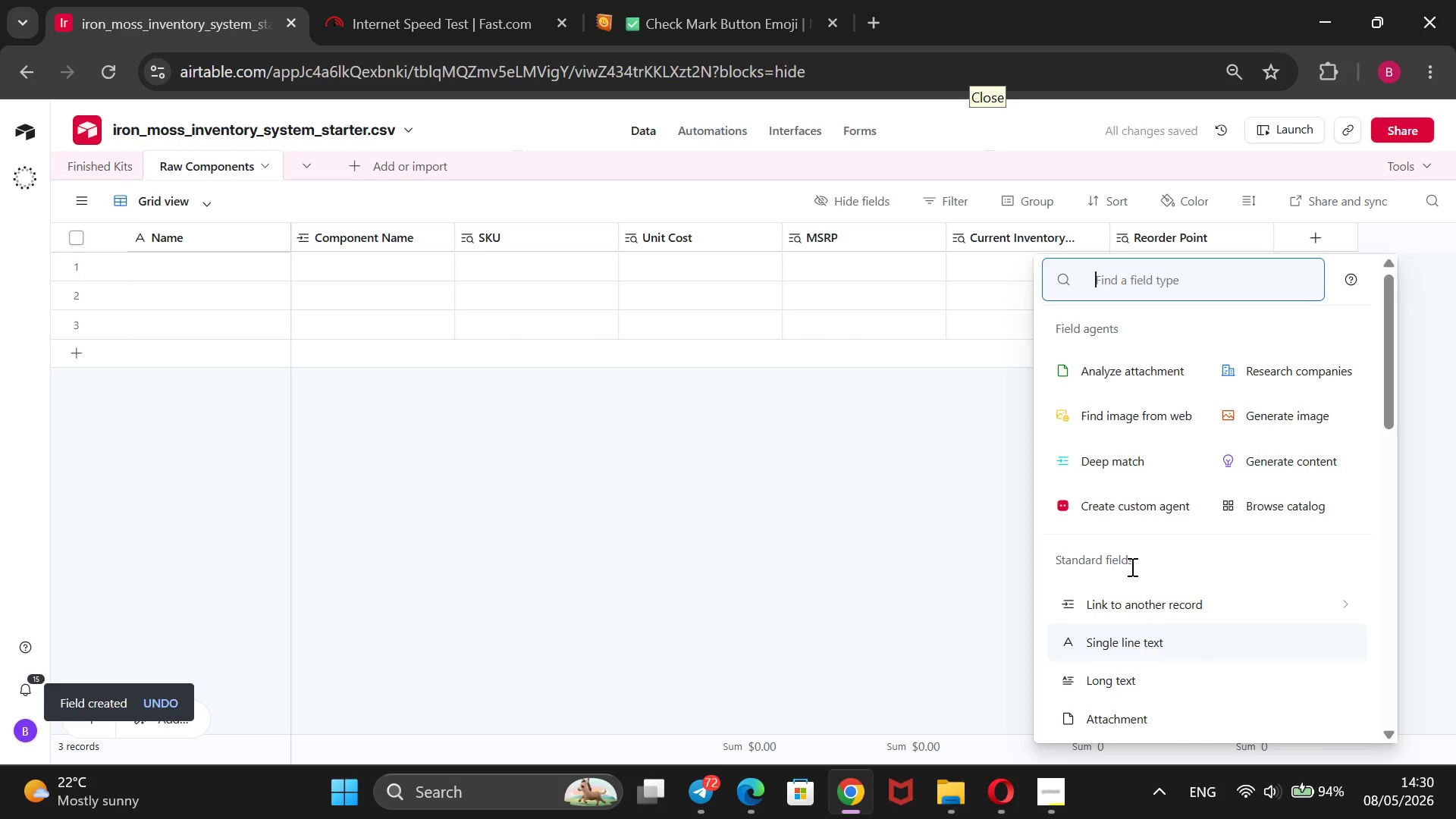 
scroll: coordinate [1131, 566], scroll_direction: down, amount: 6.0
 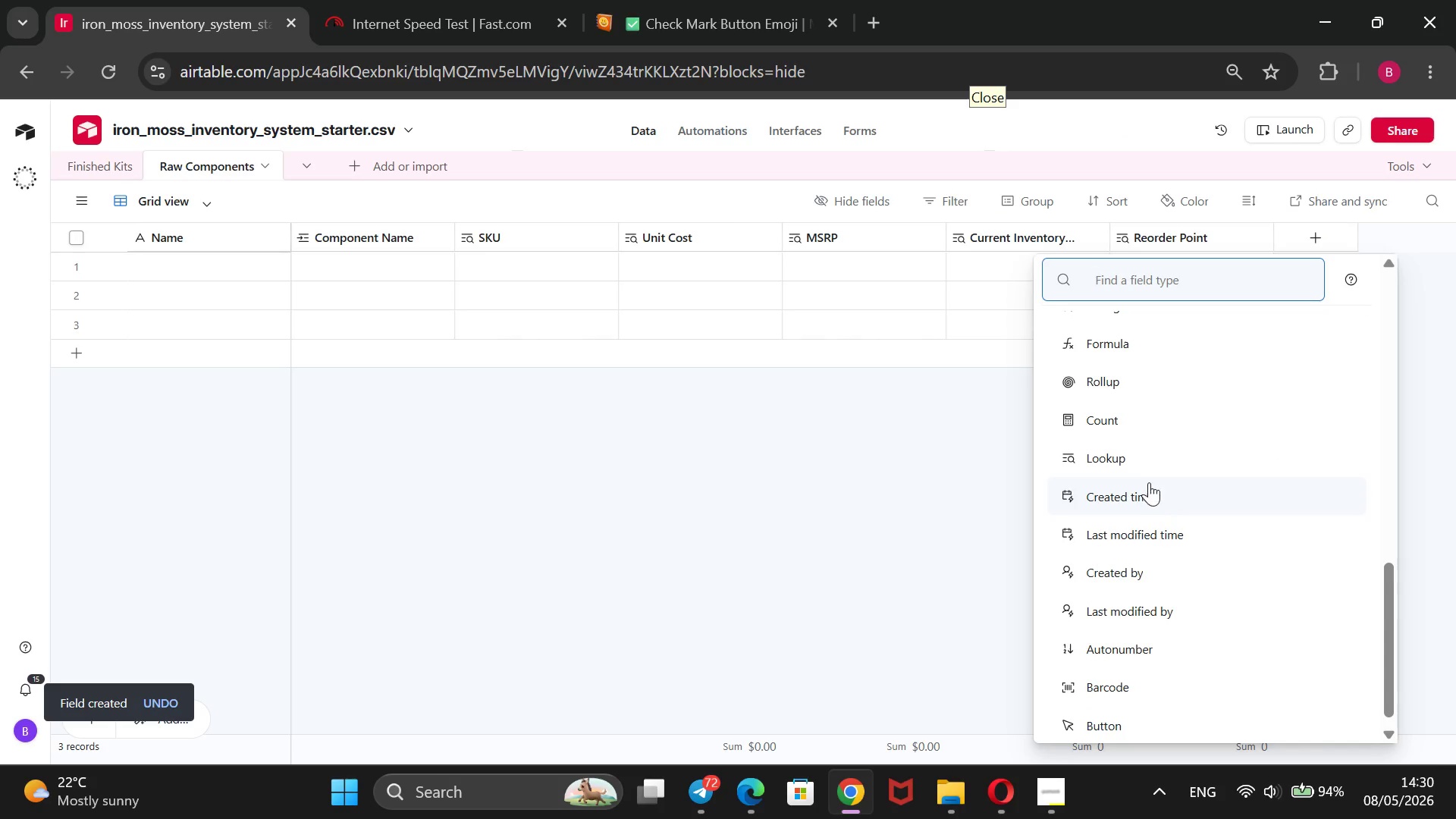 
left_click([1149, 465])
 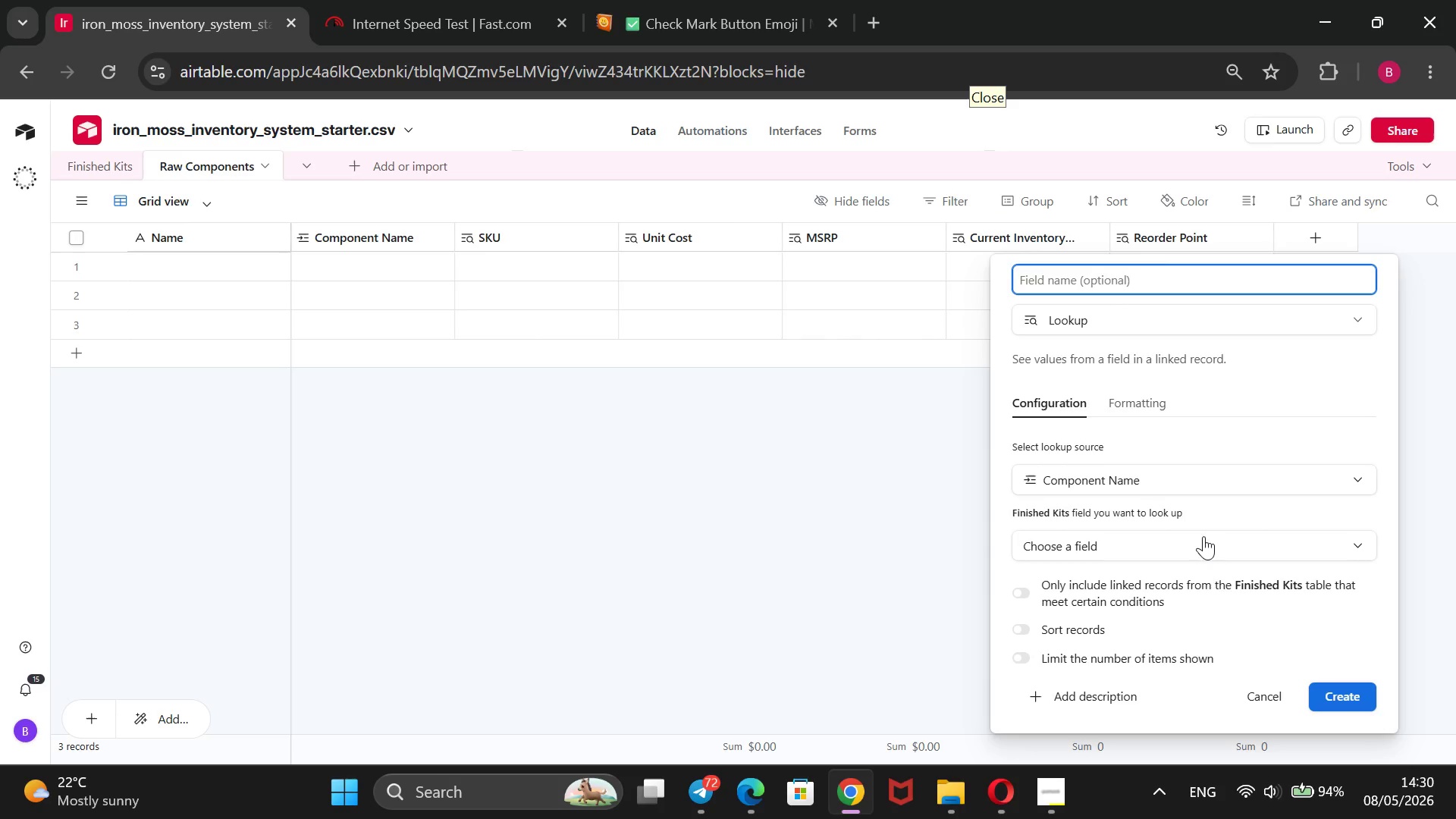 
wait(6.55)
 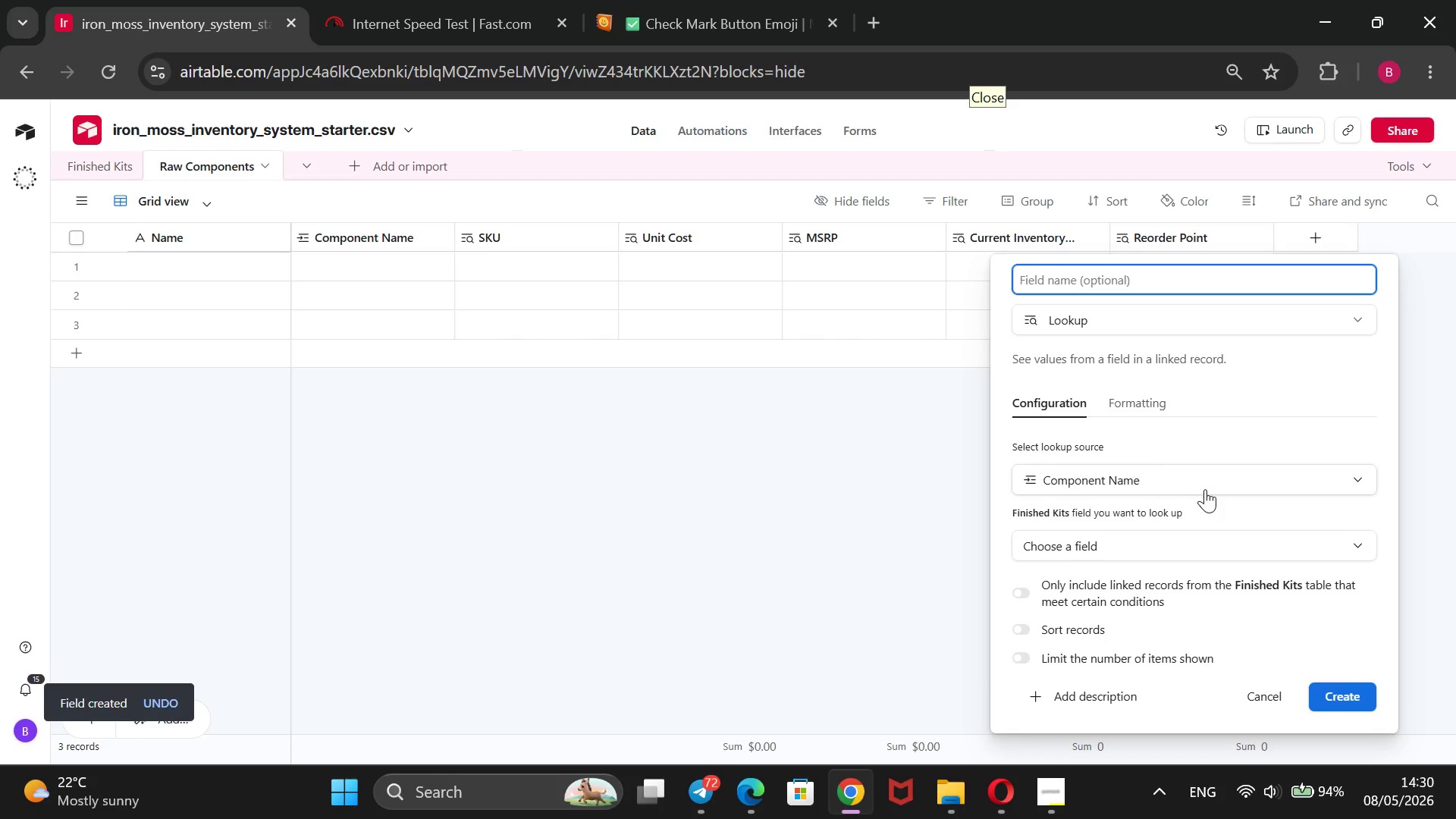 
left_click([1369, 539])
 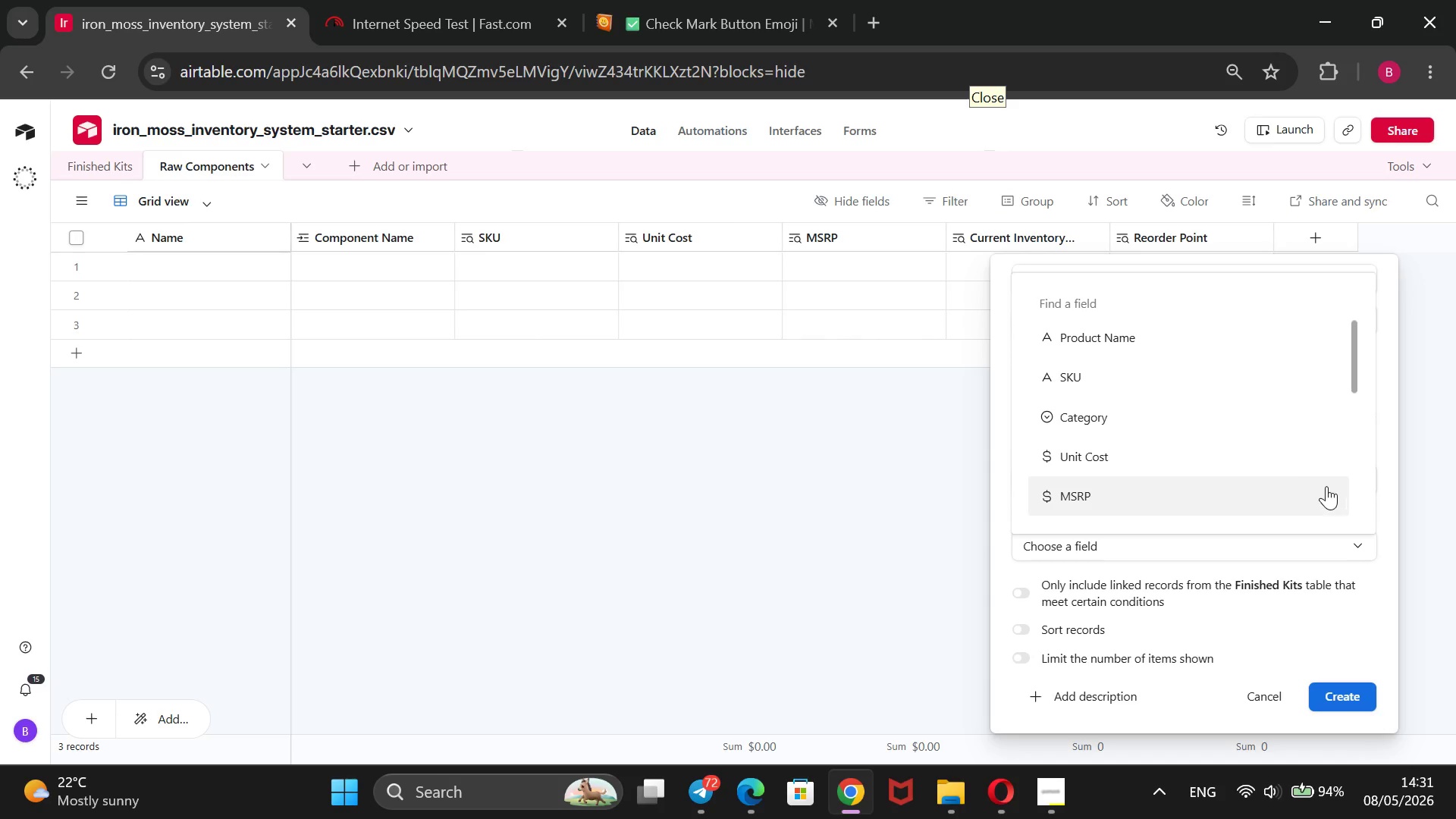 
scroll: coordinate [1309, 475], scroll_direction: down, amount: 2.0
 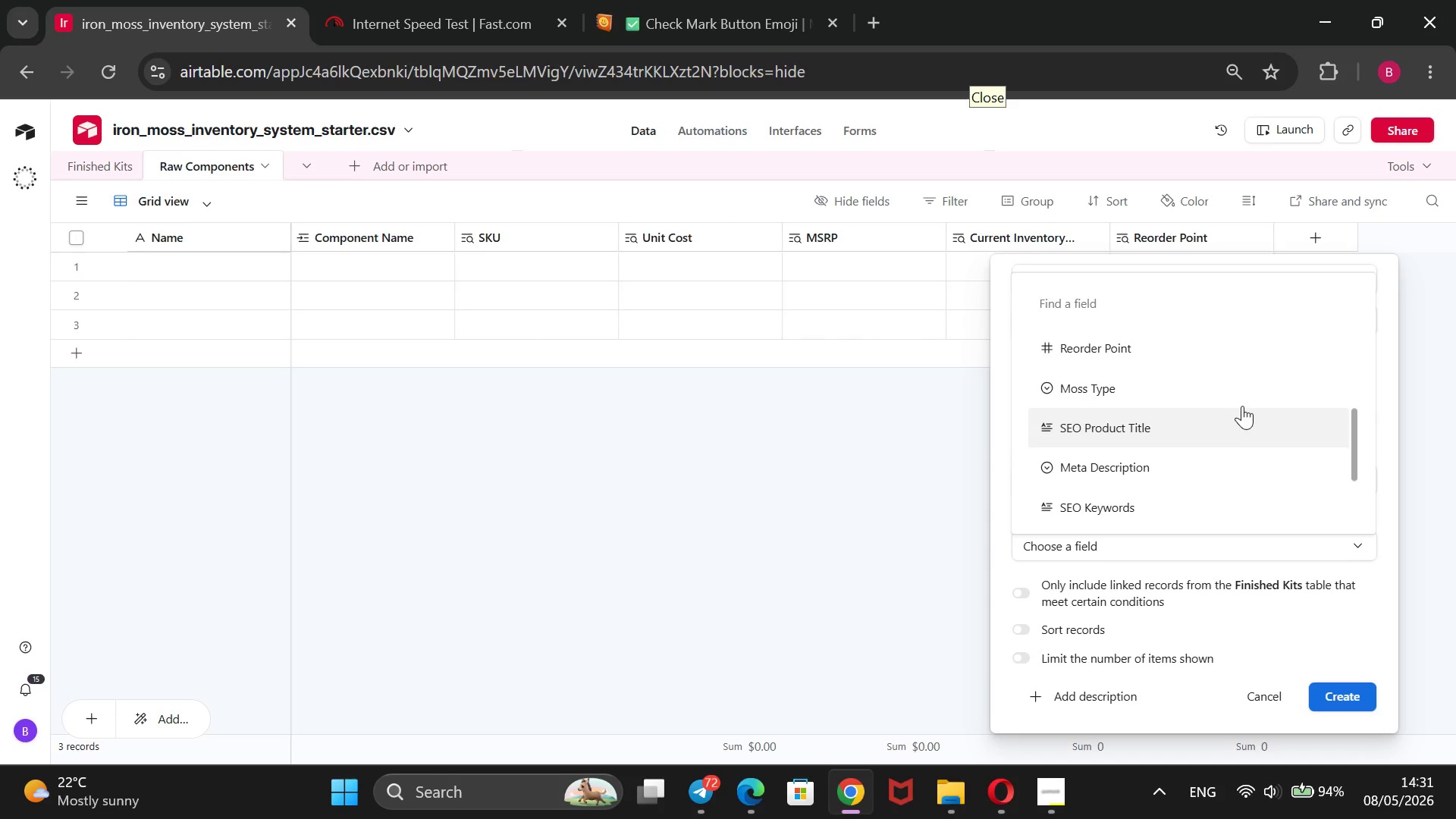 
left_click([1242, 403])
 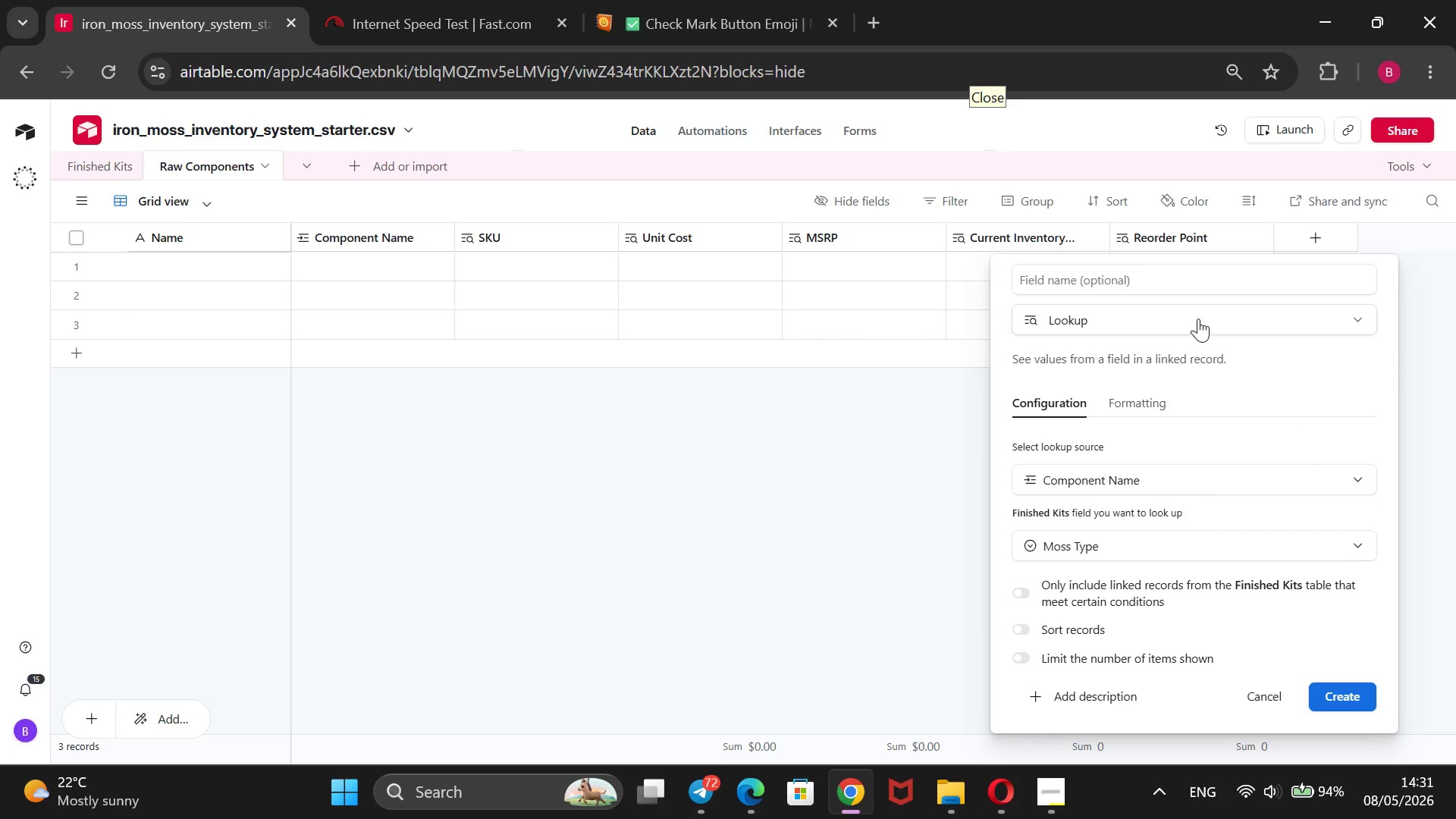 
left_click([1160, 289])
 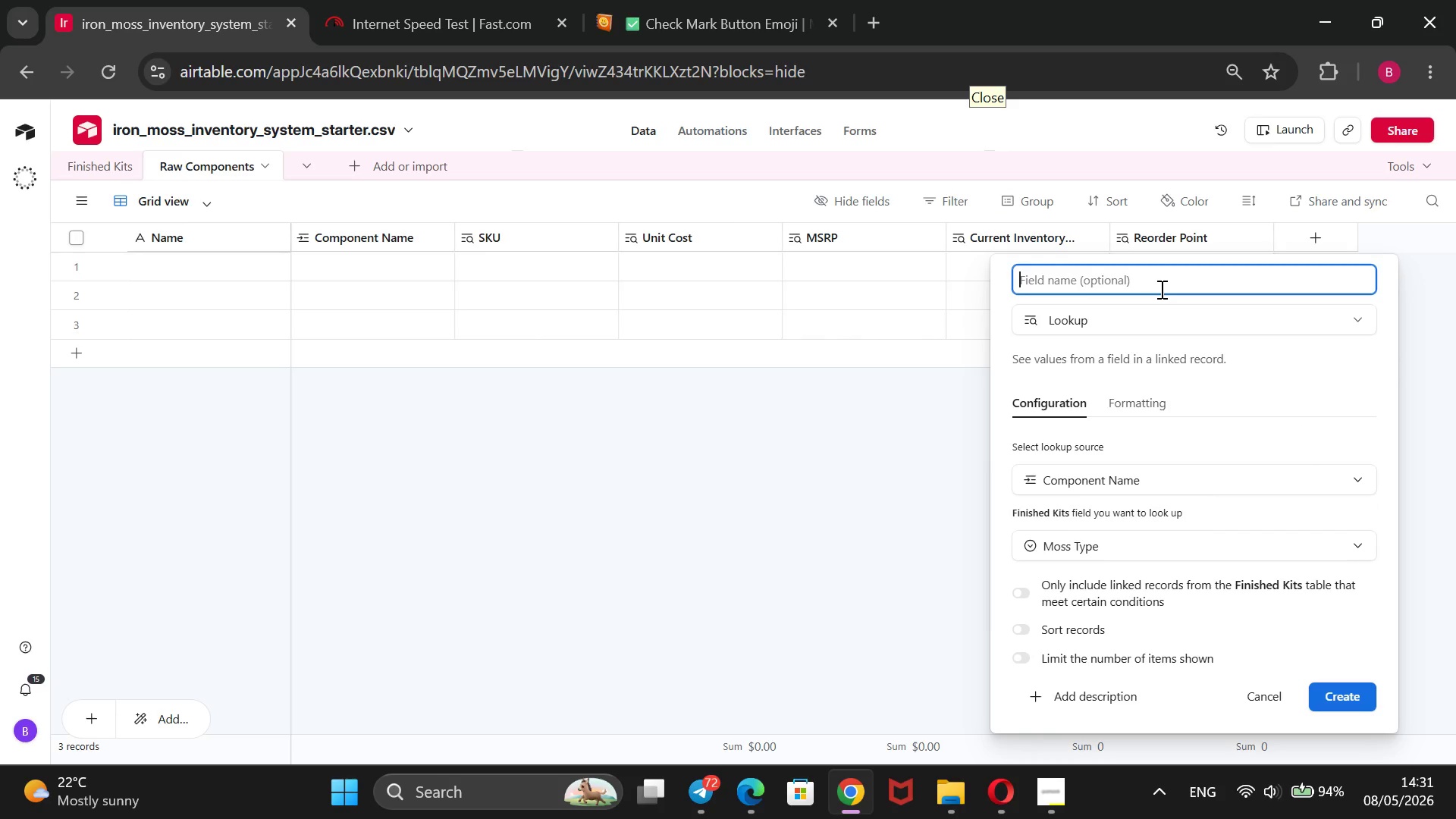 
type(Moss Type)
 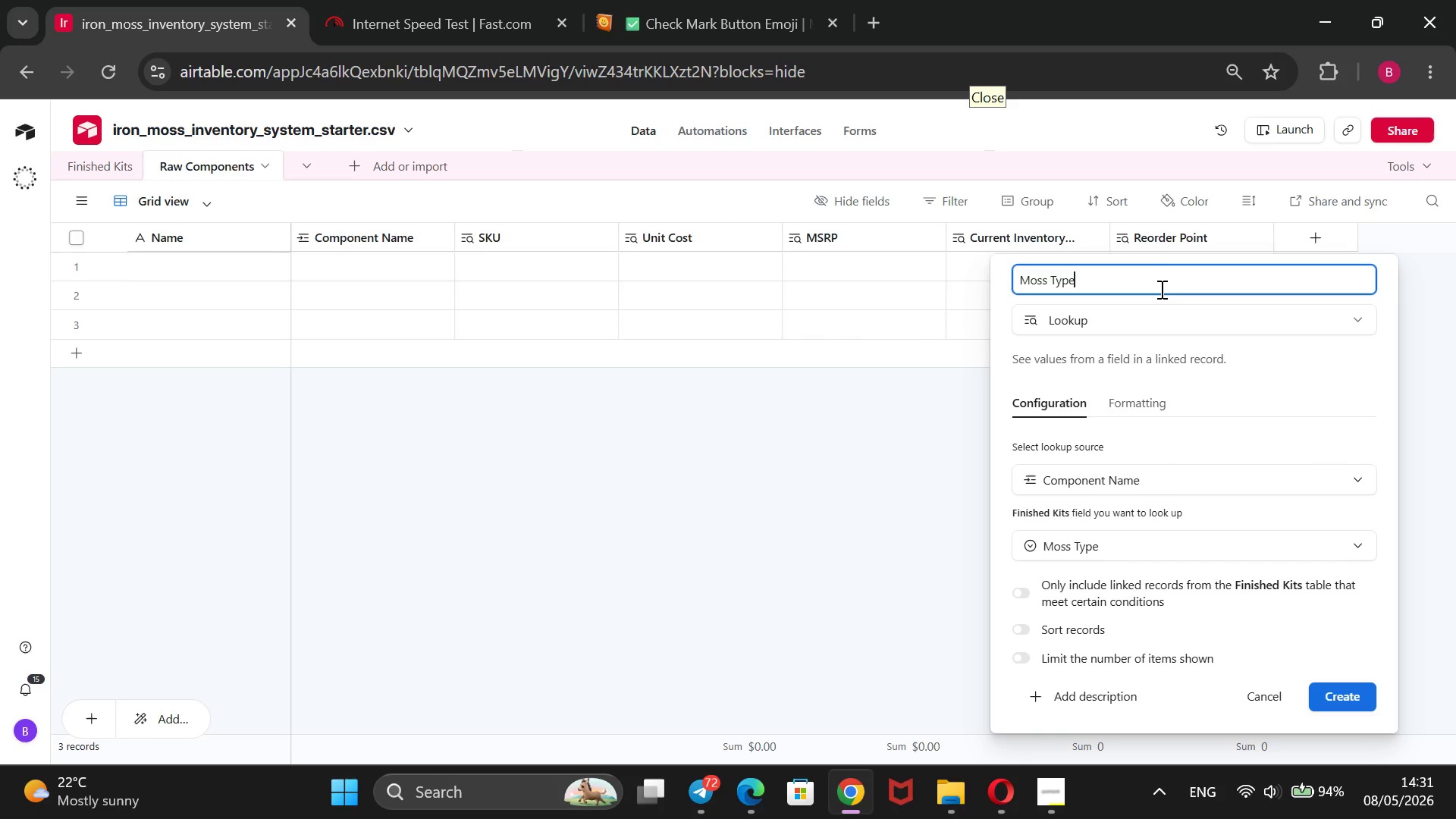 
wait(5.41)
 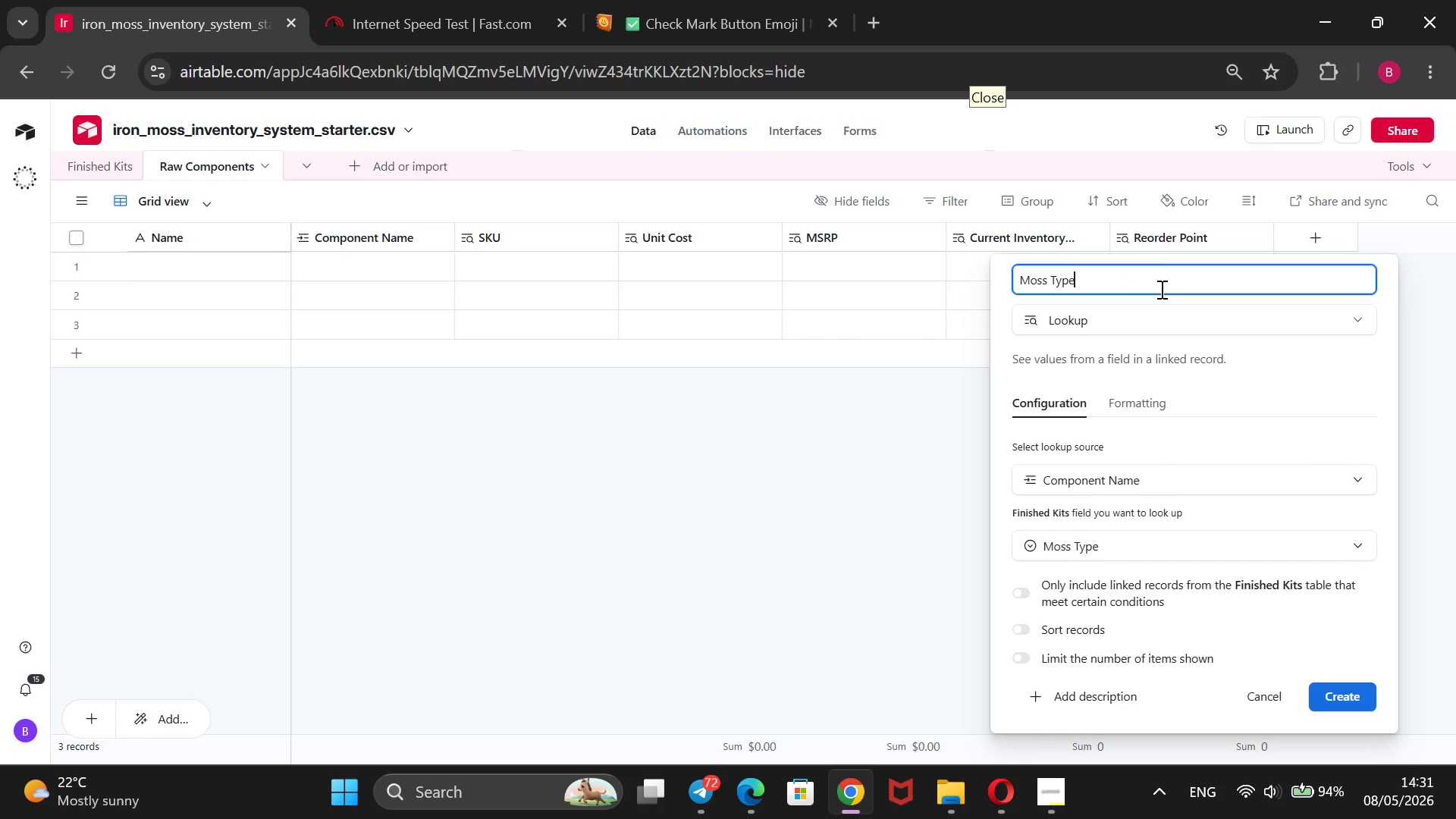 
key(Enter)
 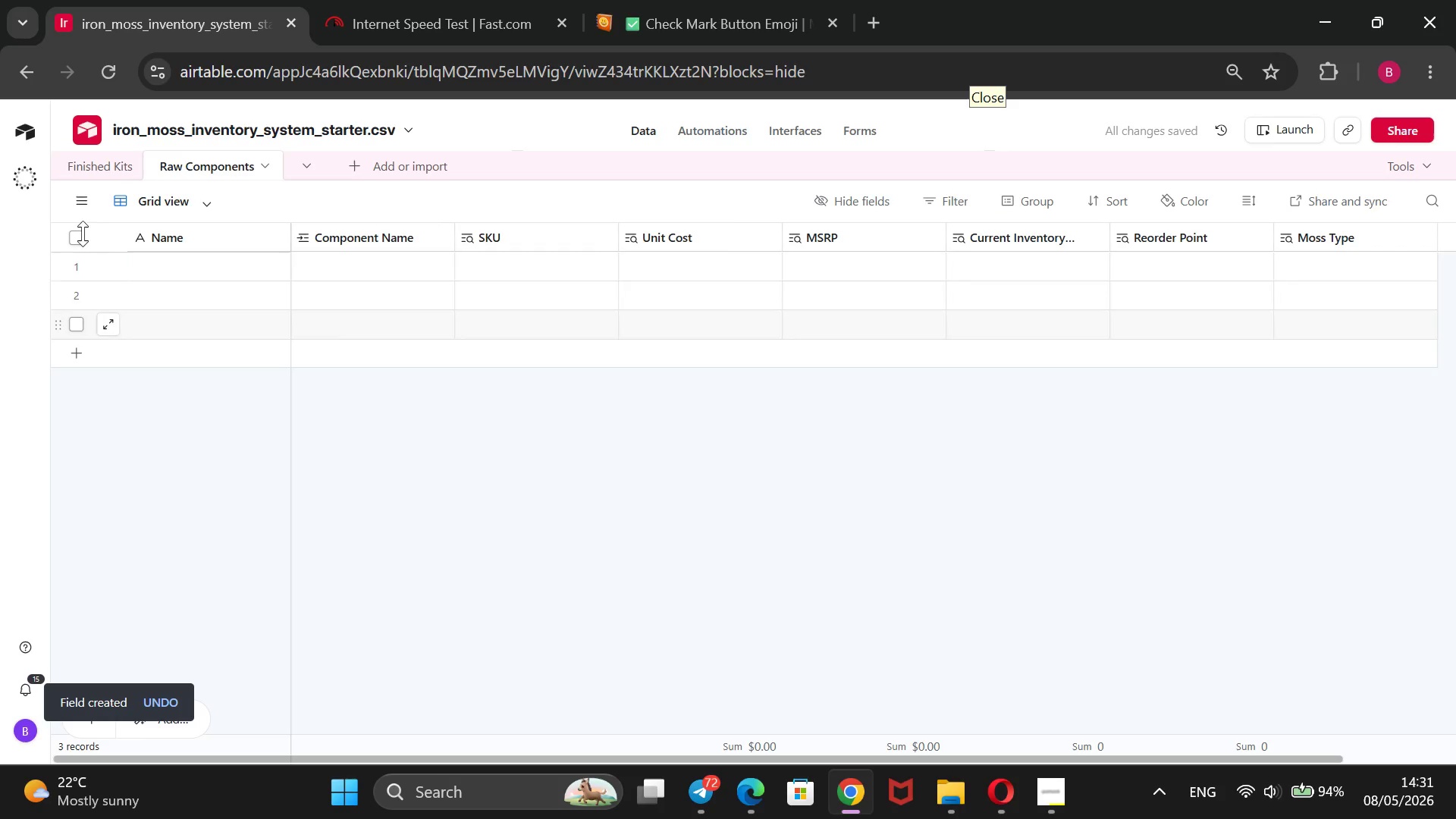 
left_click([99, 165])
 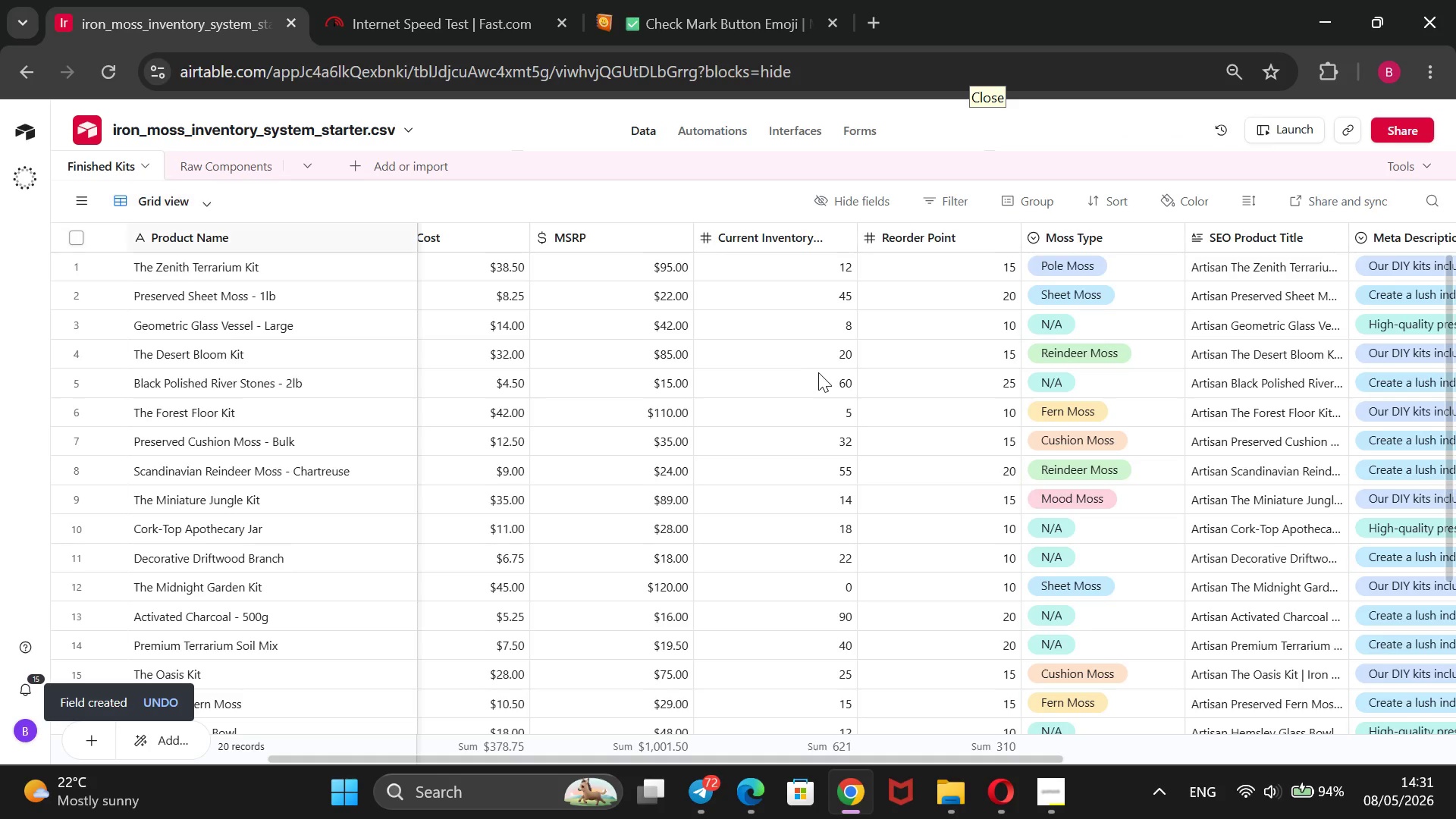 
wait(6.55)
 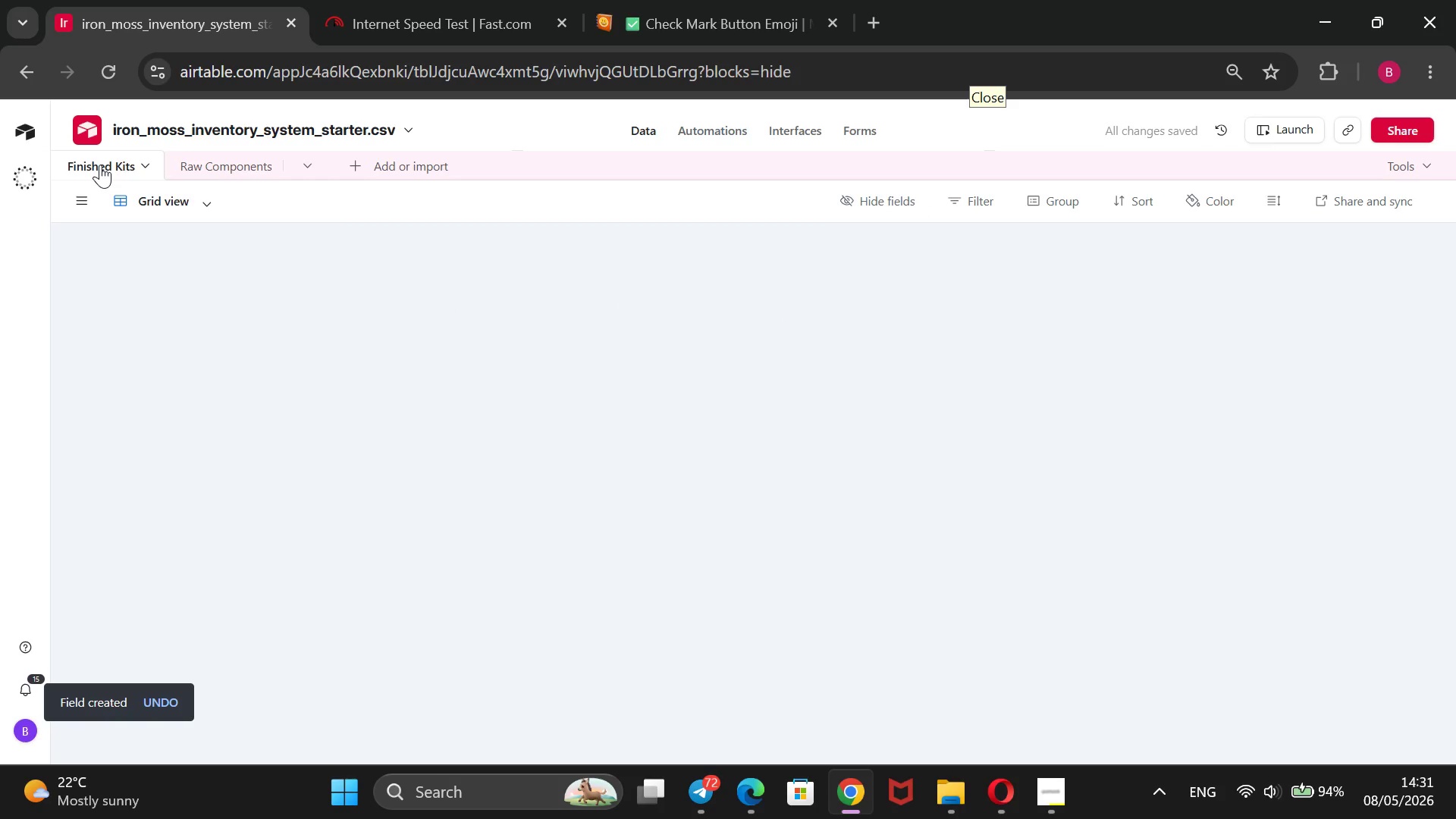 
scroll: coordinate [1308, 345], scroll_direction: down, amount: 3.0
 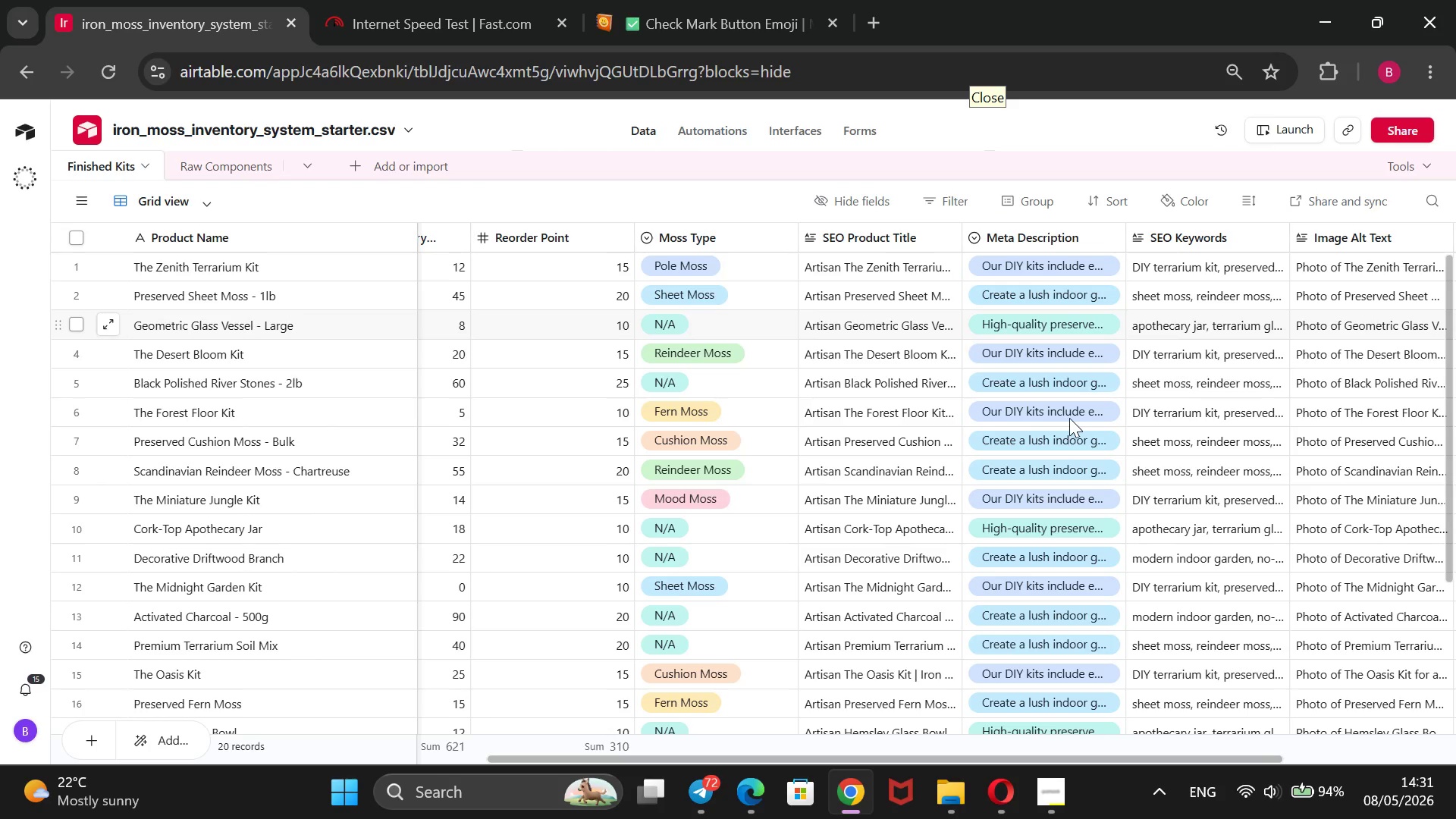 
wait(7.25)
 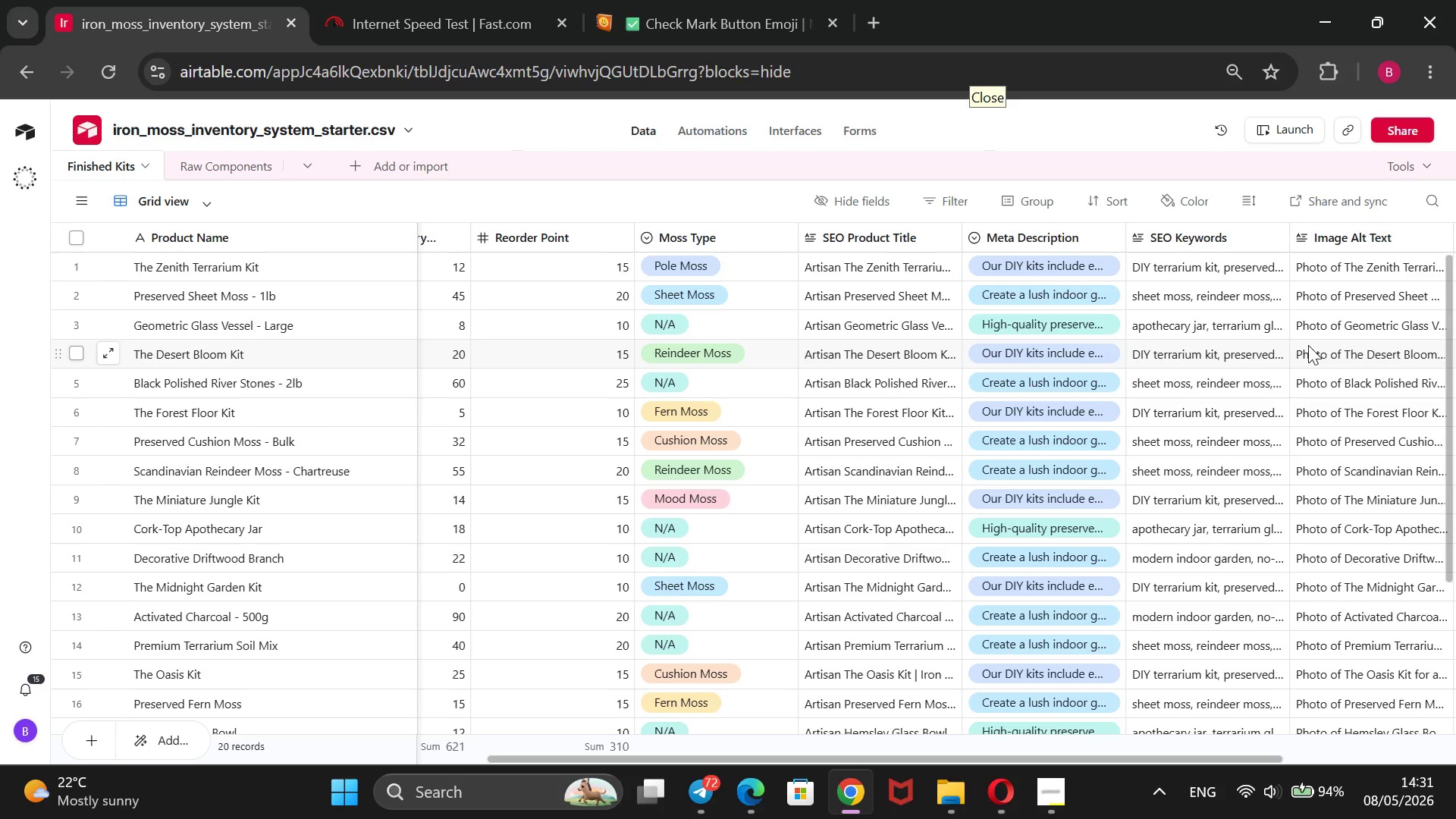 
mouse_move([991, 294])
 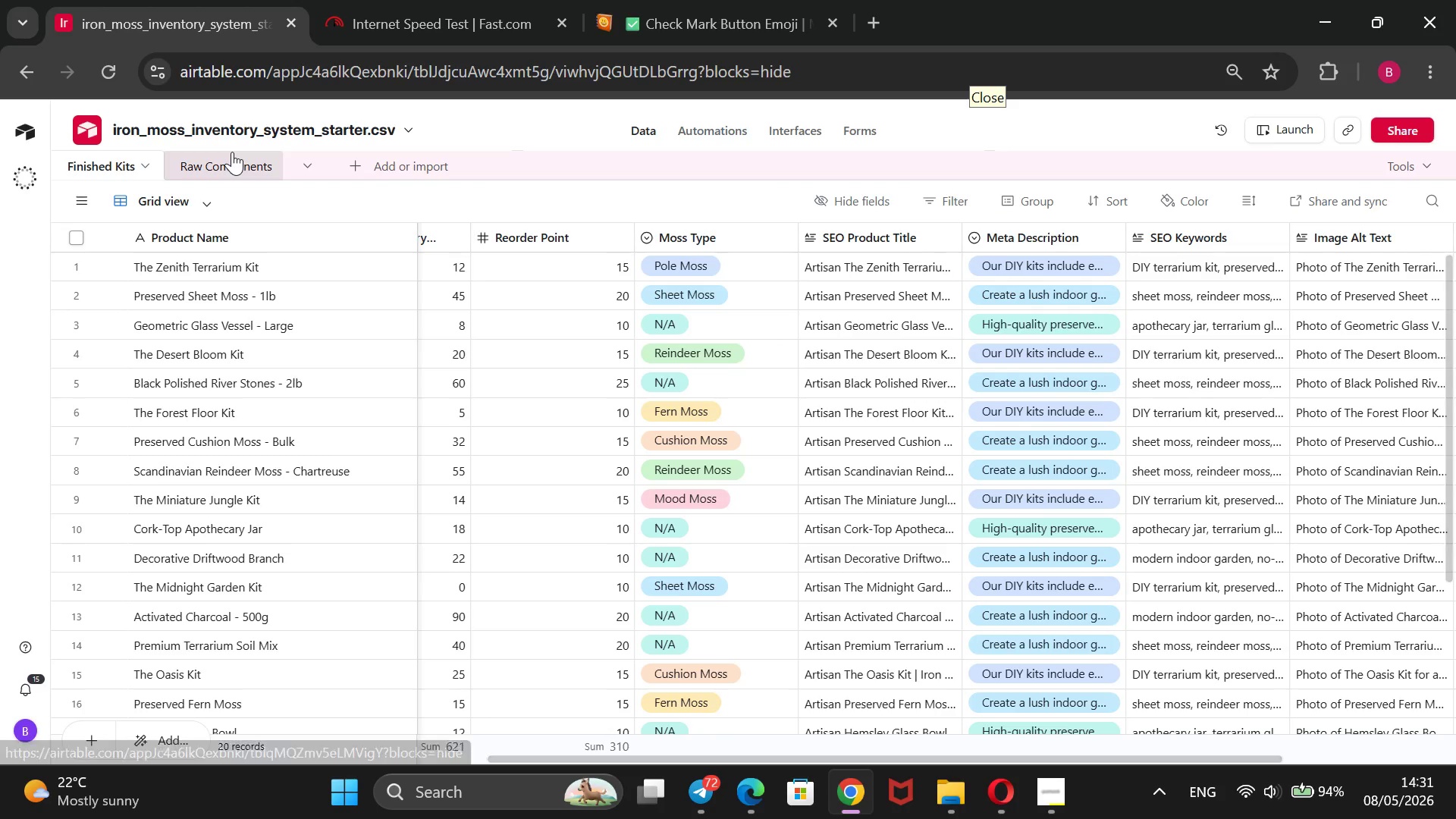 
left_click([232, 152])
 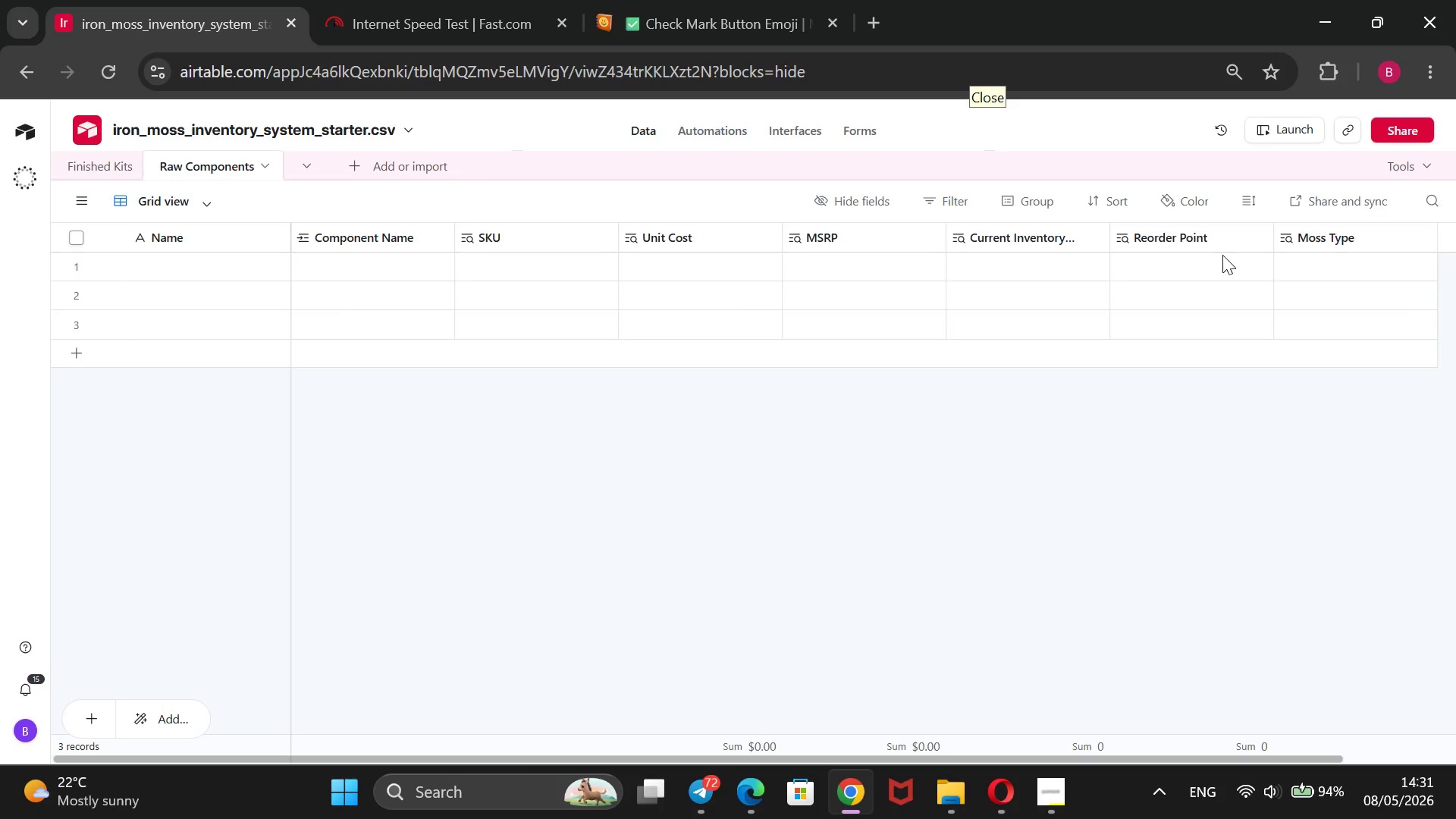 
left_click([1448, 239])
 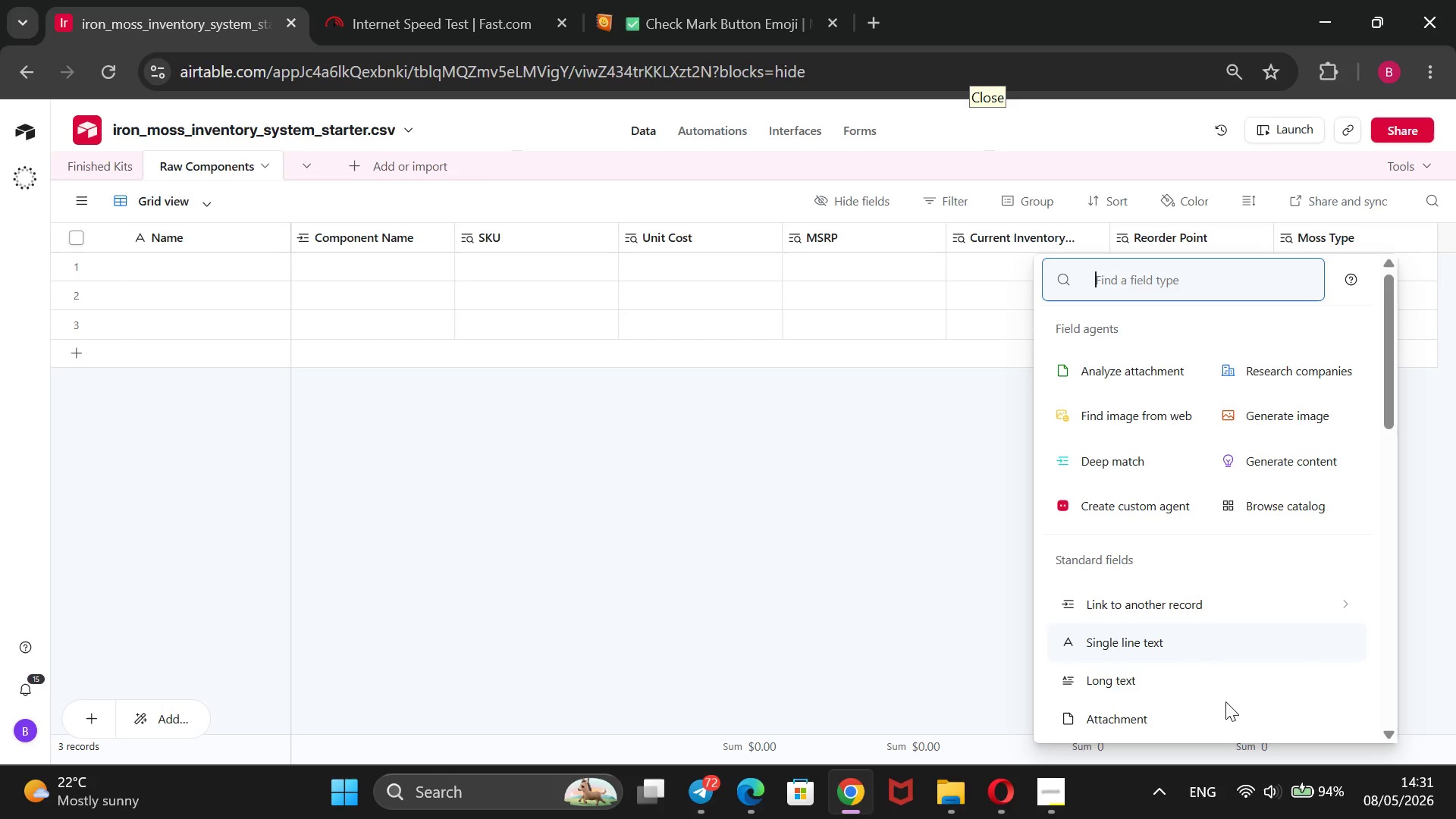 
scroll: coordinate [1209, 654], scroll_direction: down, amount: 1.0
 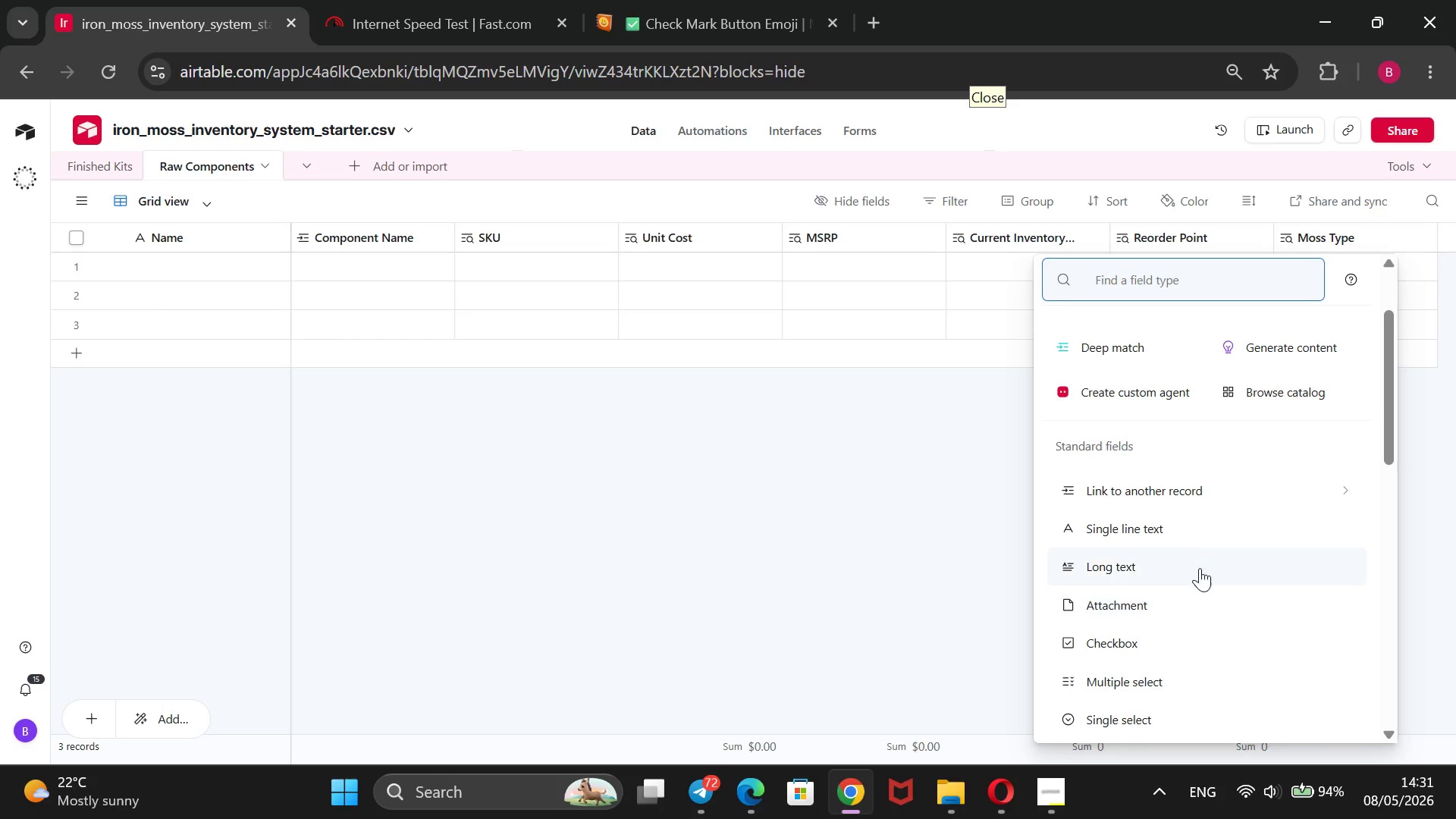 
left_click([1194, 538])
 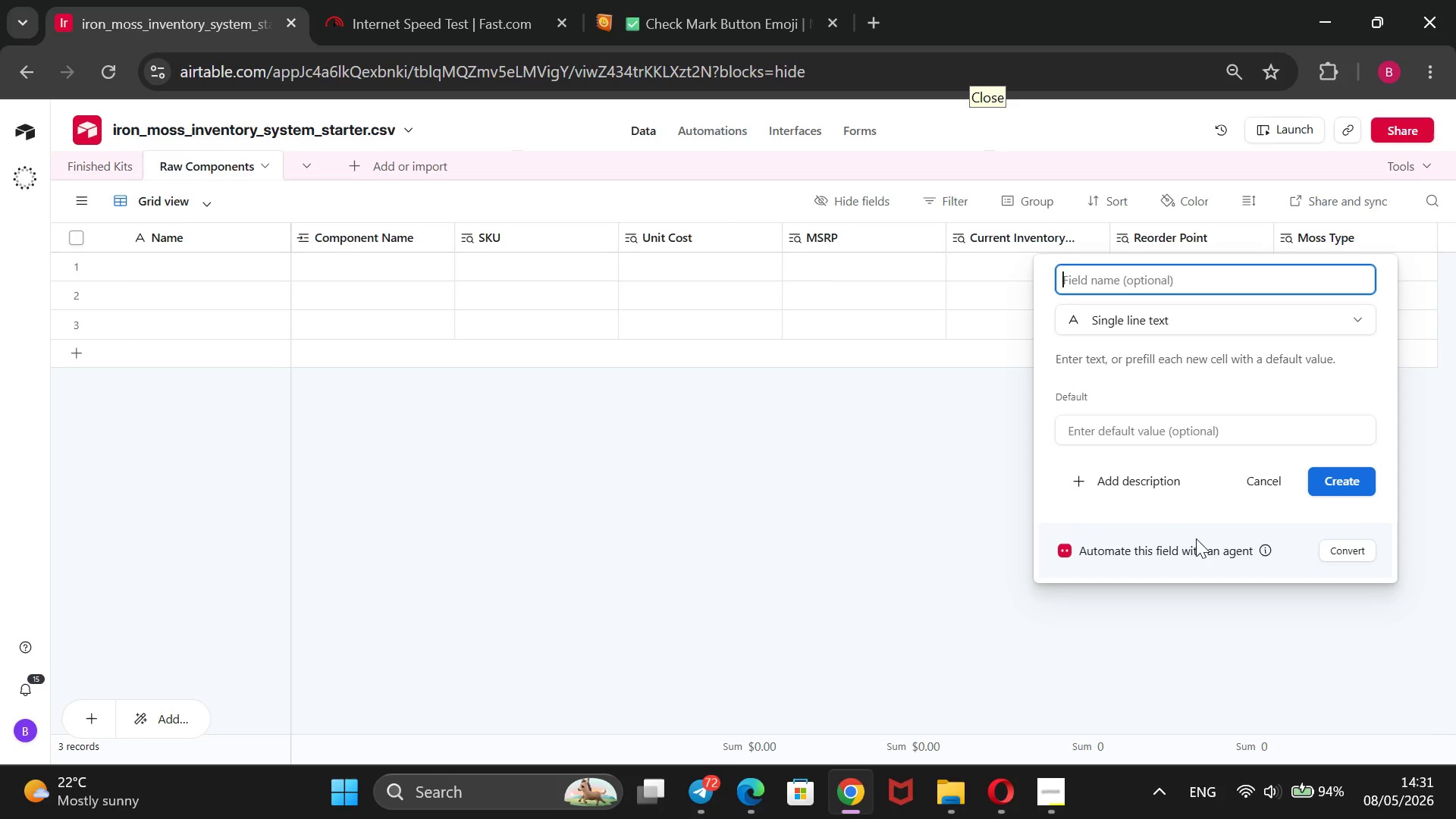 
type(SEO Product Title)
 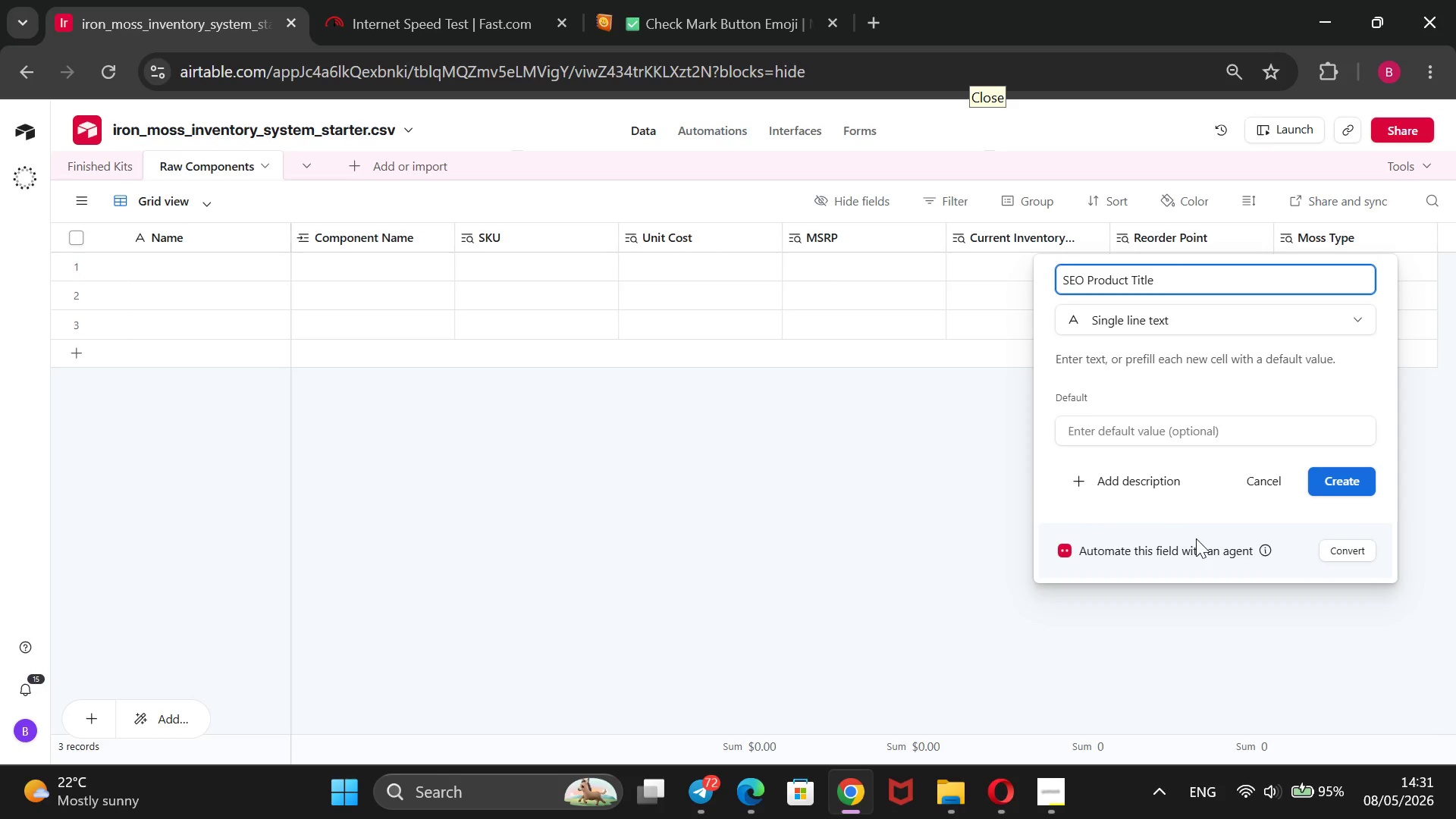 
key(Enter)
 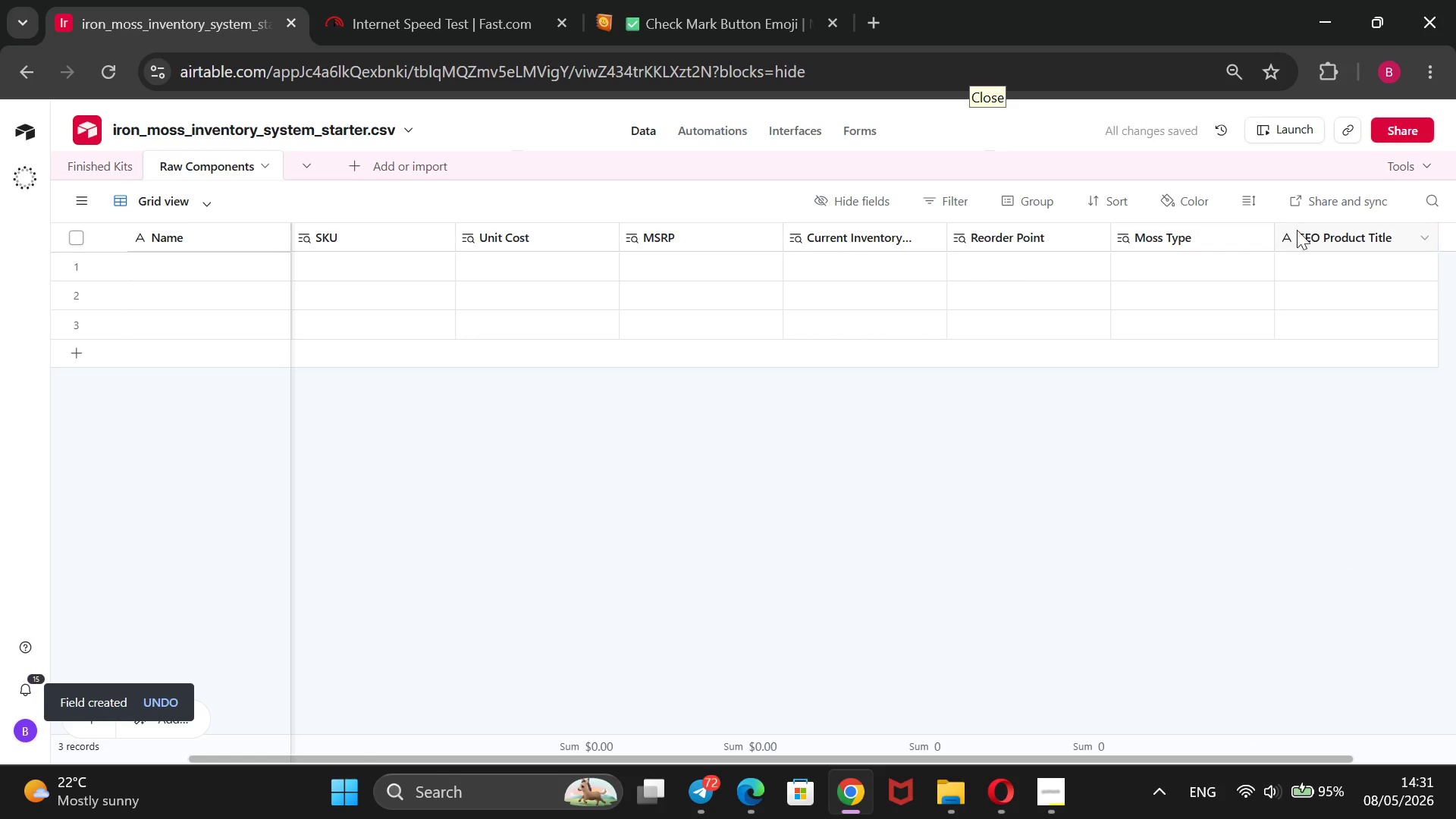 
left_click([95, 168])
 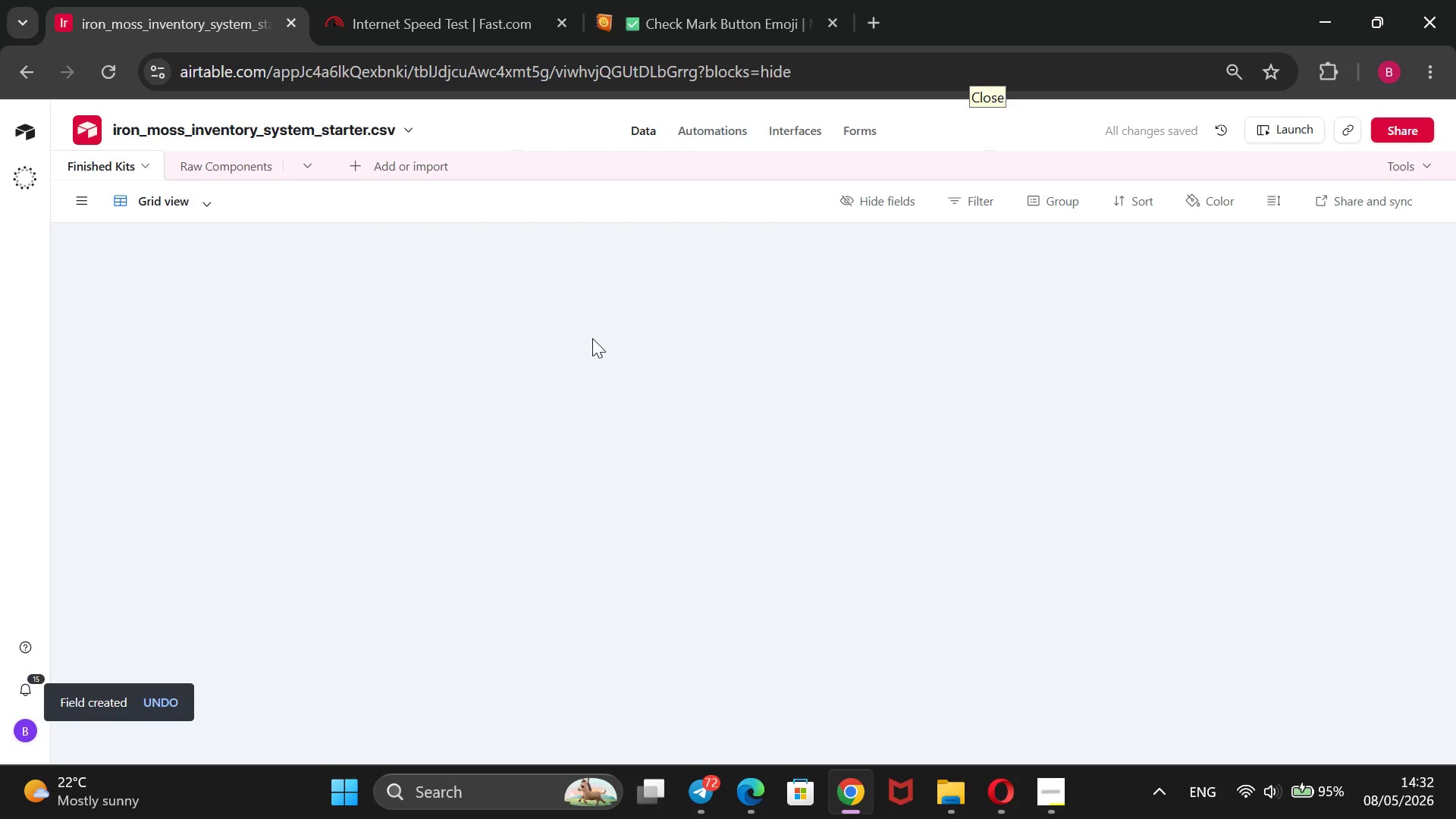 
wait(5.63)
 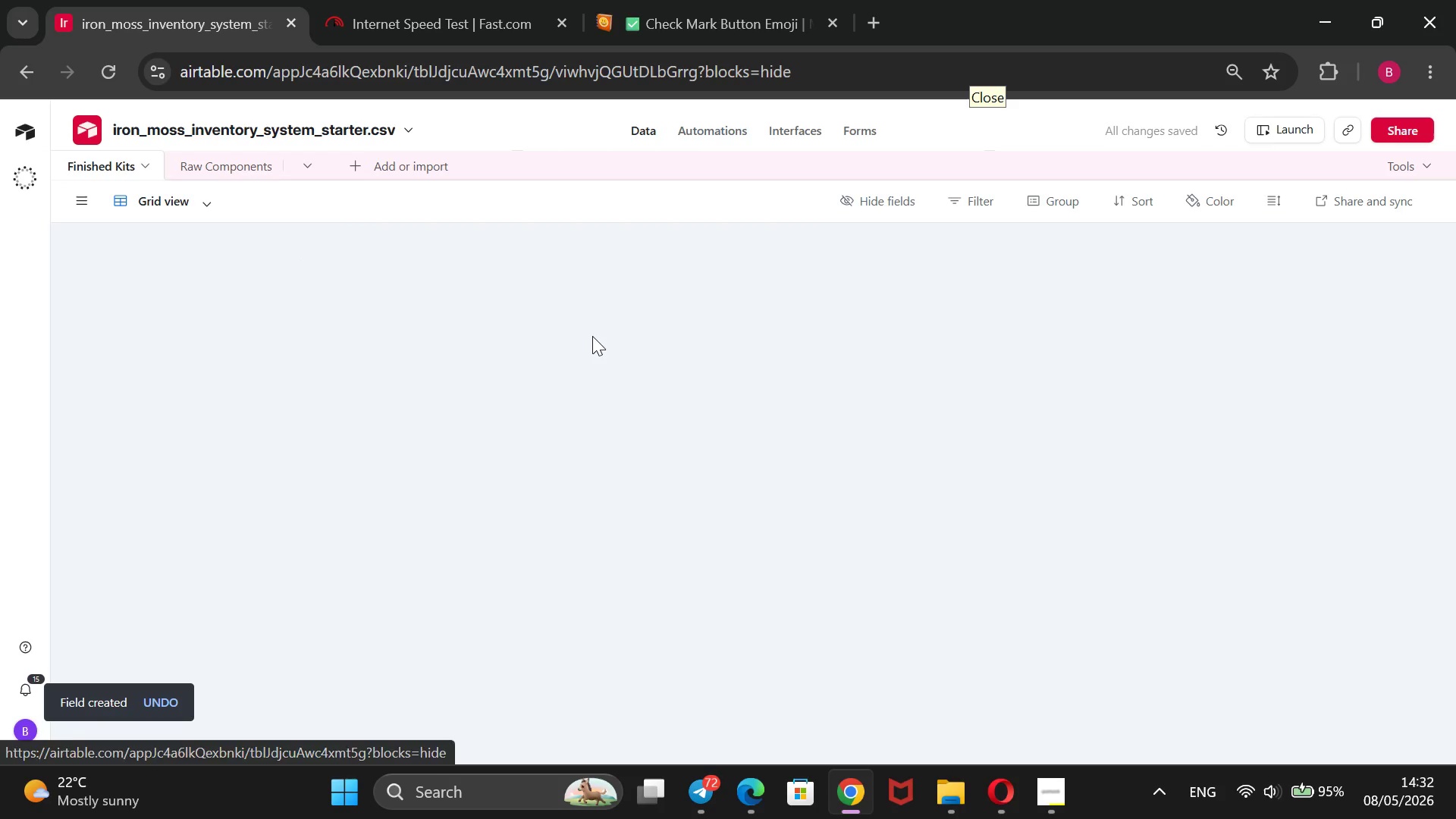 
mouse_move([1038, 403])
 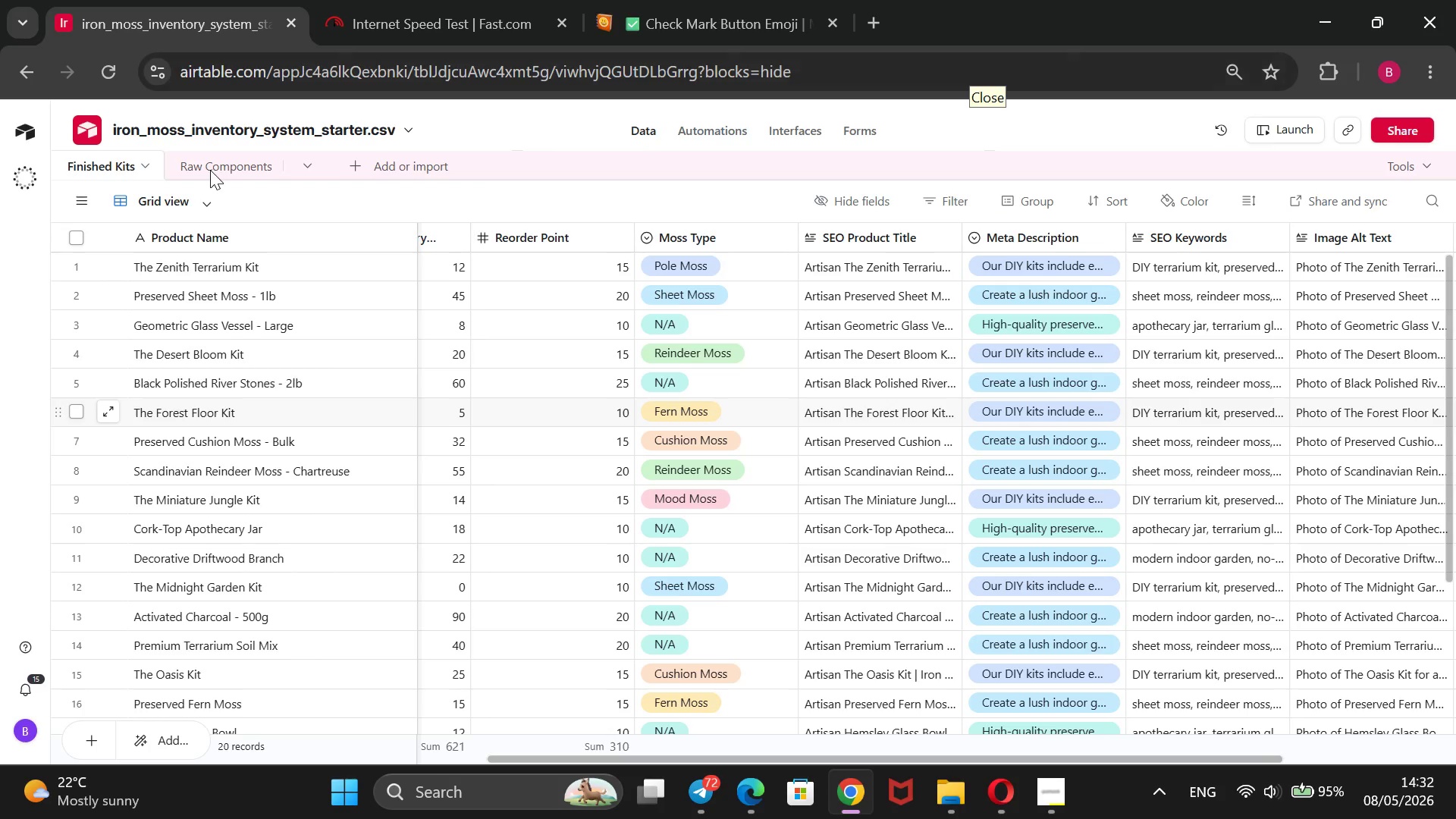 
left_click([210, 168])
 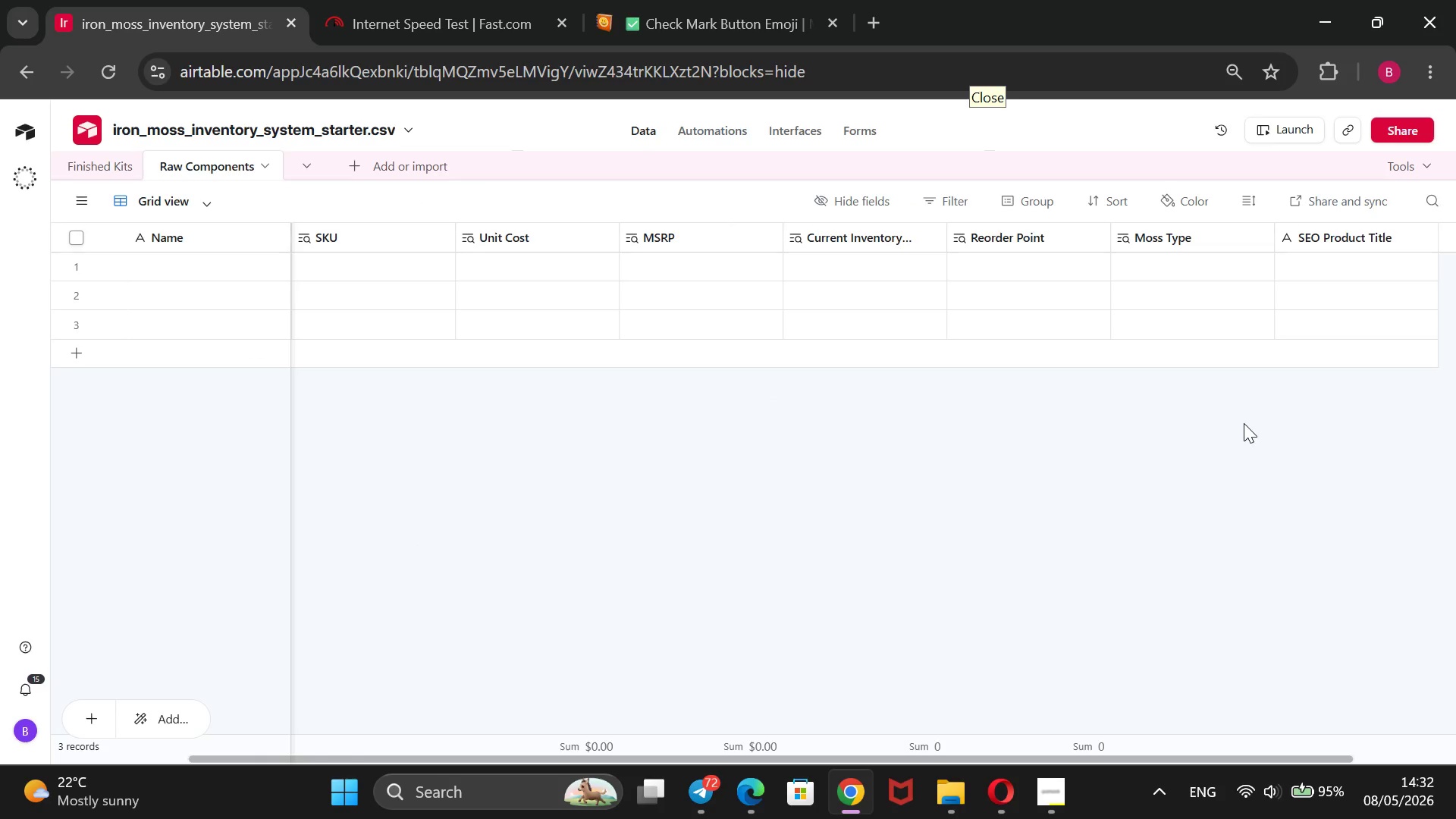 
left_click([1455, 246])
 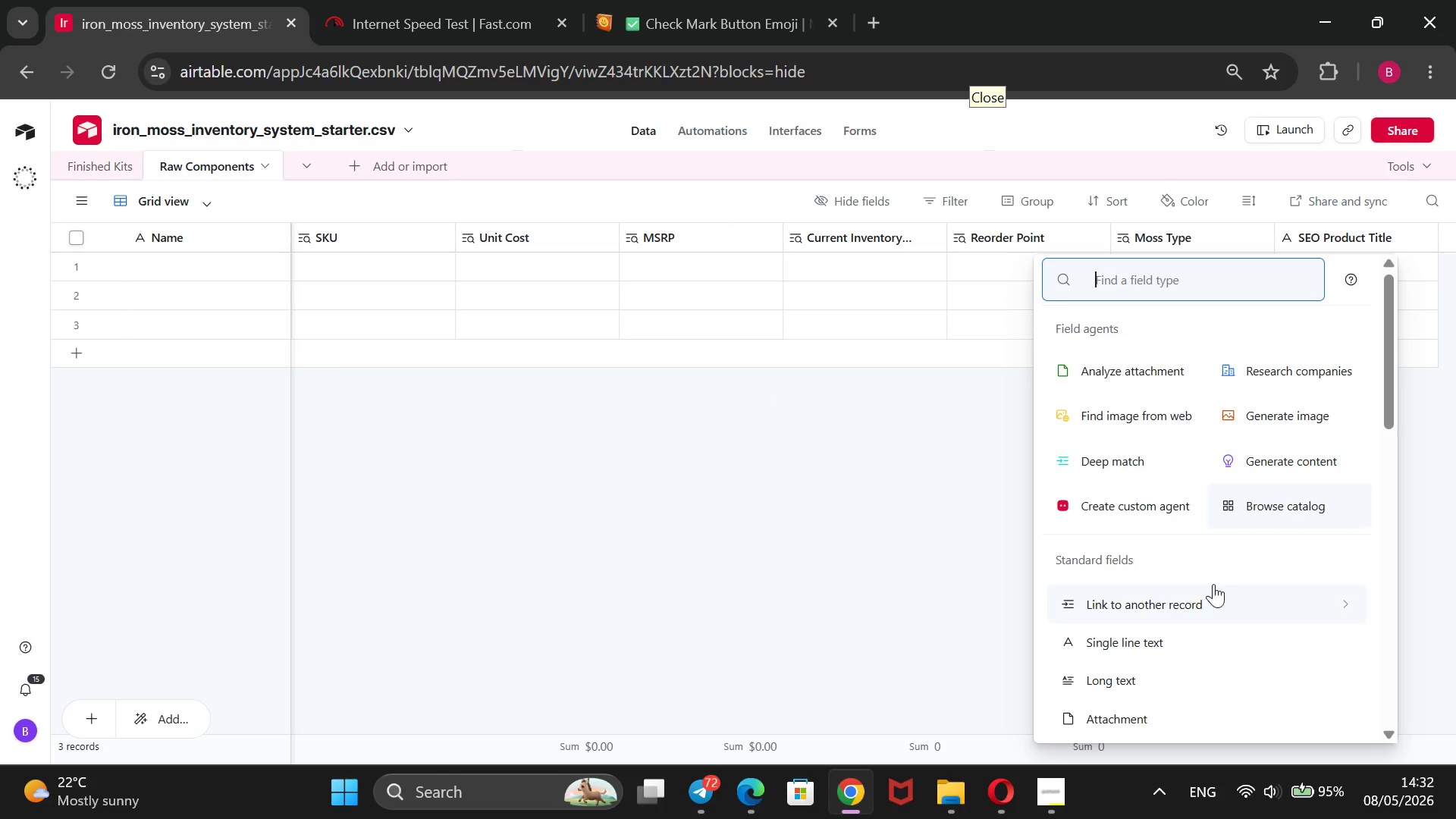 
wait(5.39)
 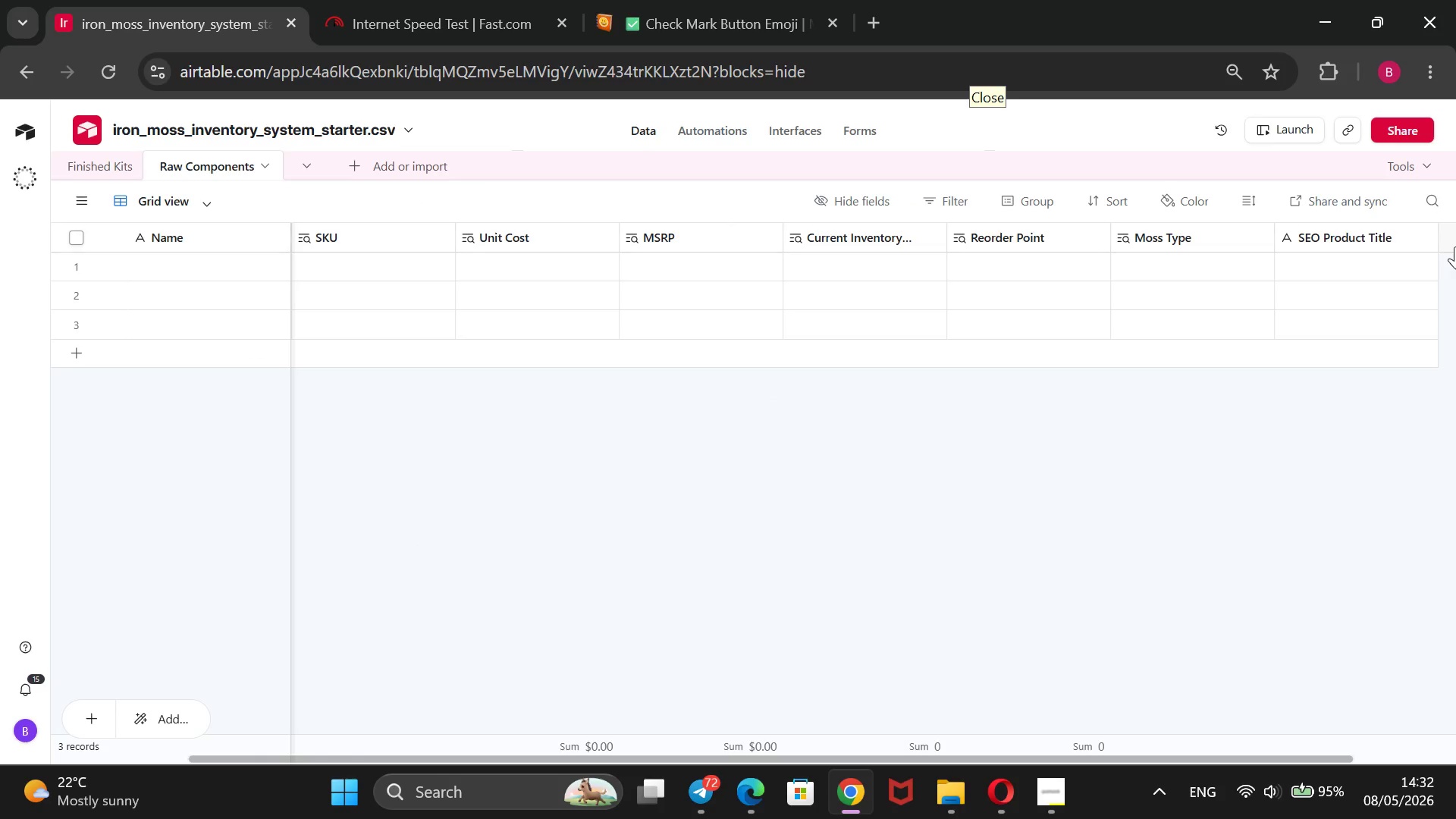 
scroll: coordinate [1198, 588], scroll_direction: down, amount: 1.0
 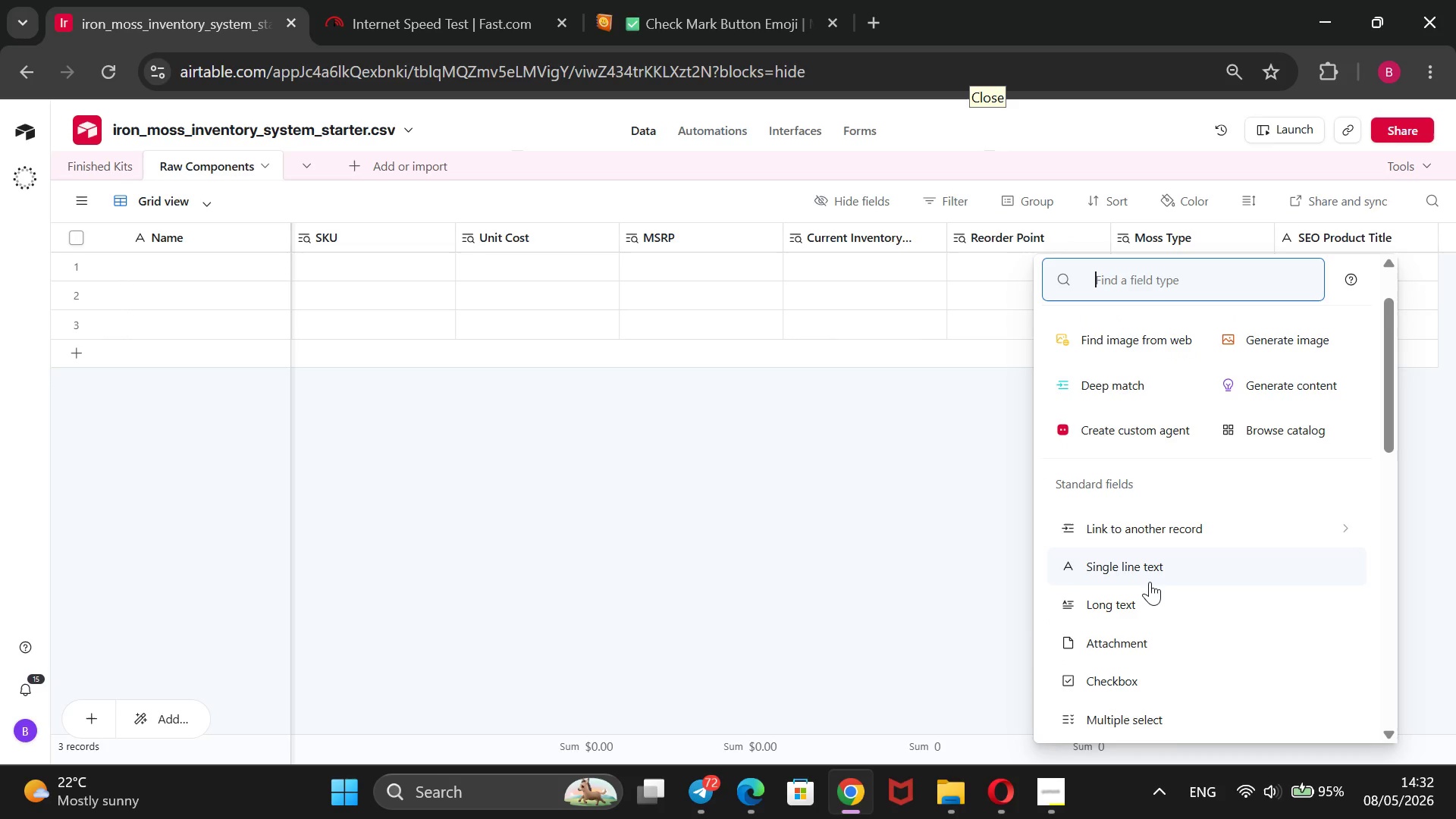 
scroll: coordinate [1150, 582], scroll_direction: none, amount: 0.0
 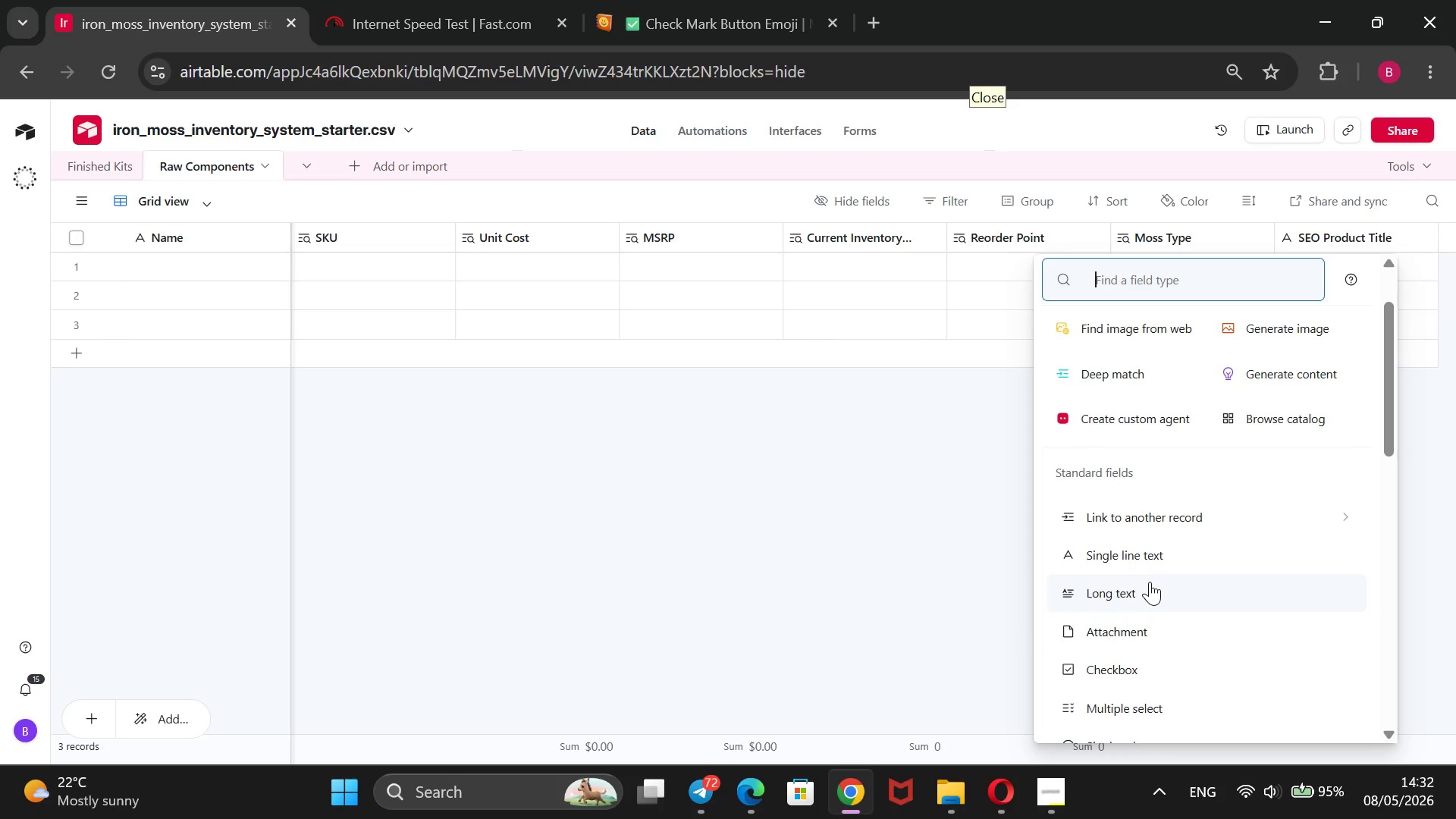 
mouse_move([1141, 580])
 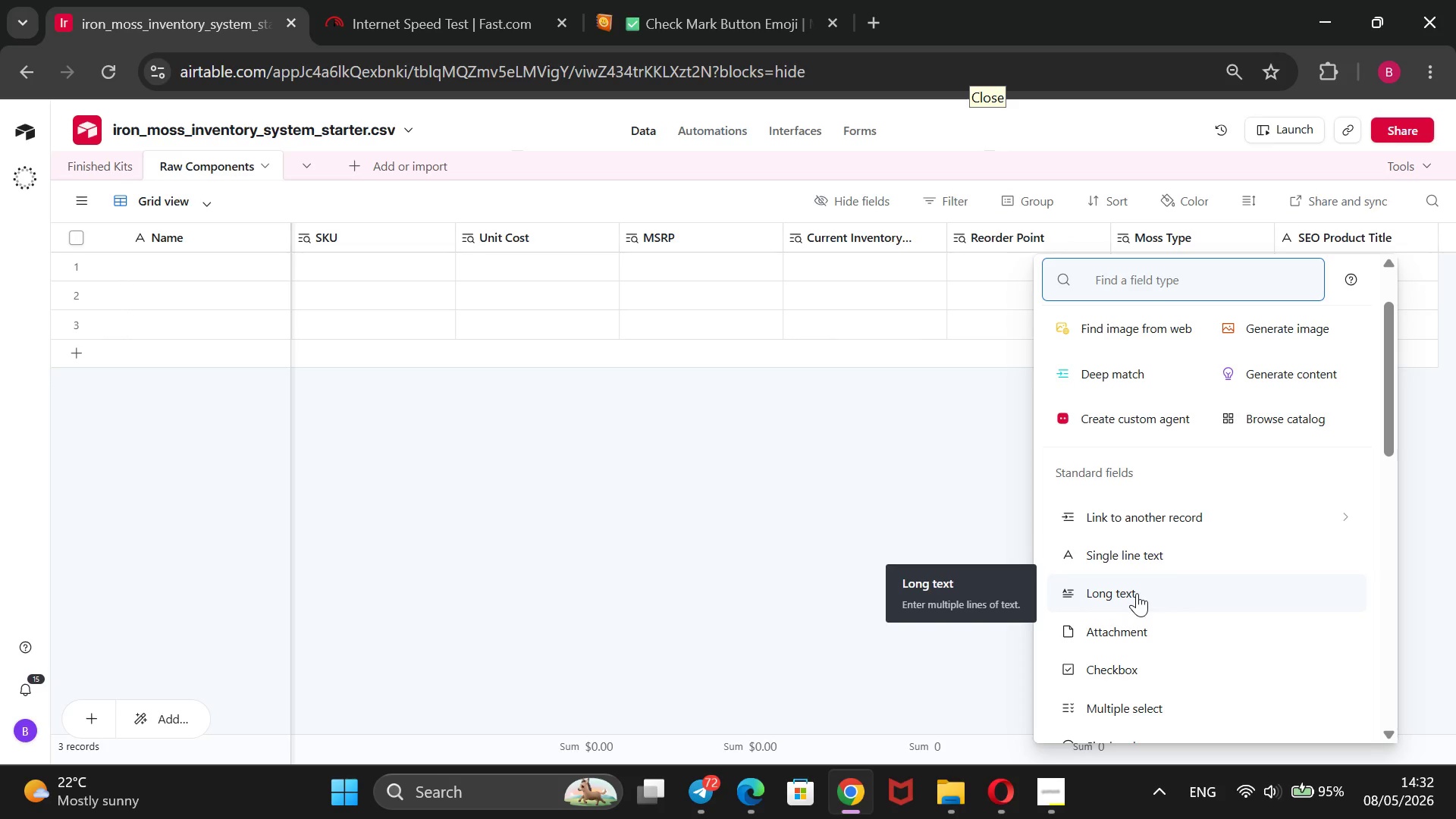 
wait(8.2)
 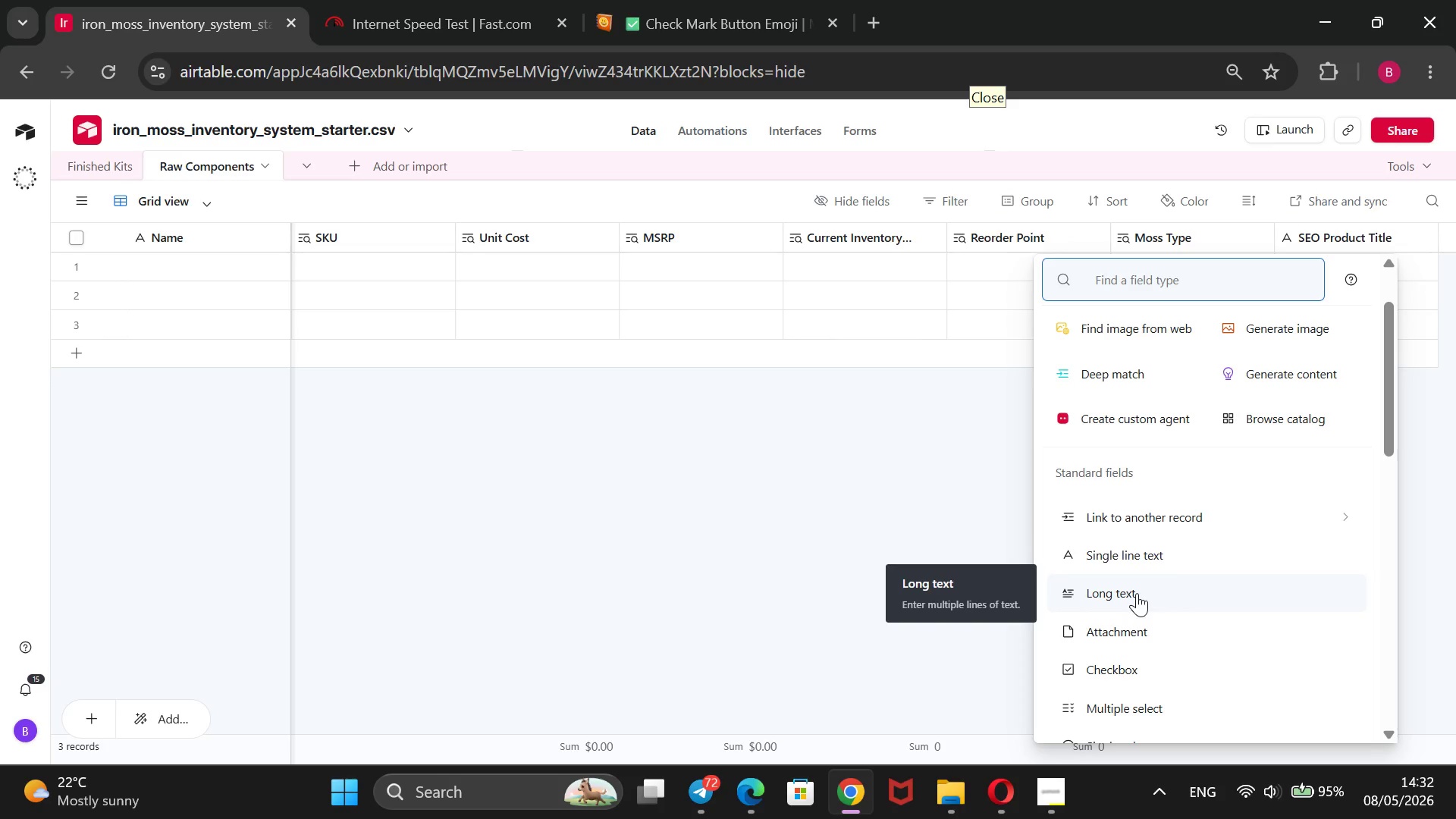 
left_click([1137, 593])
 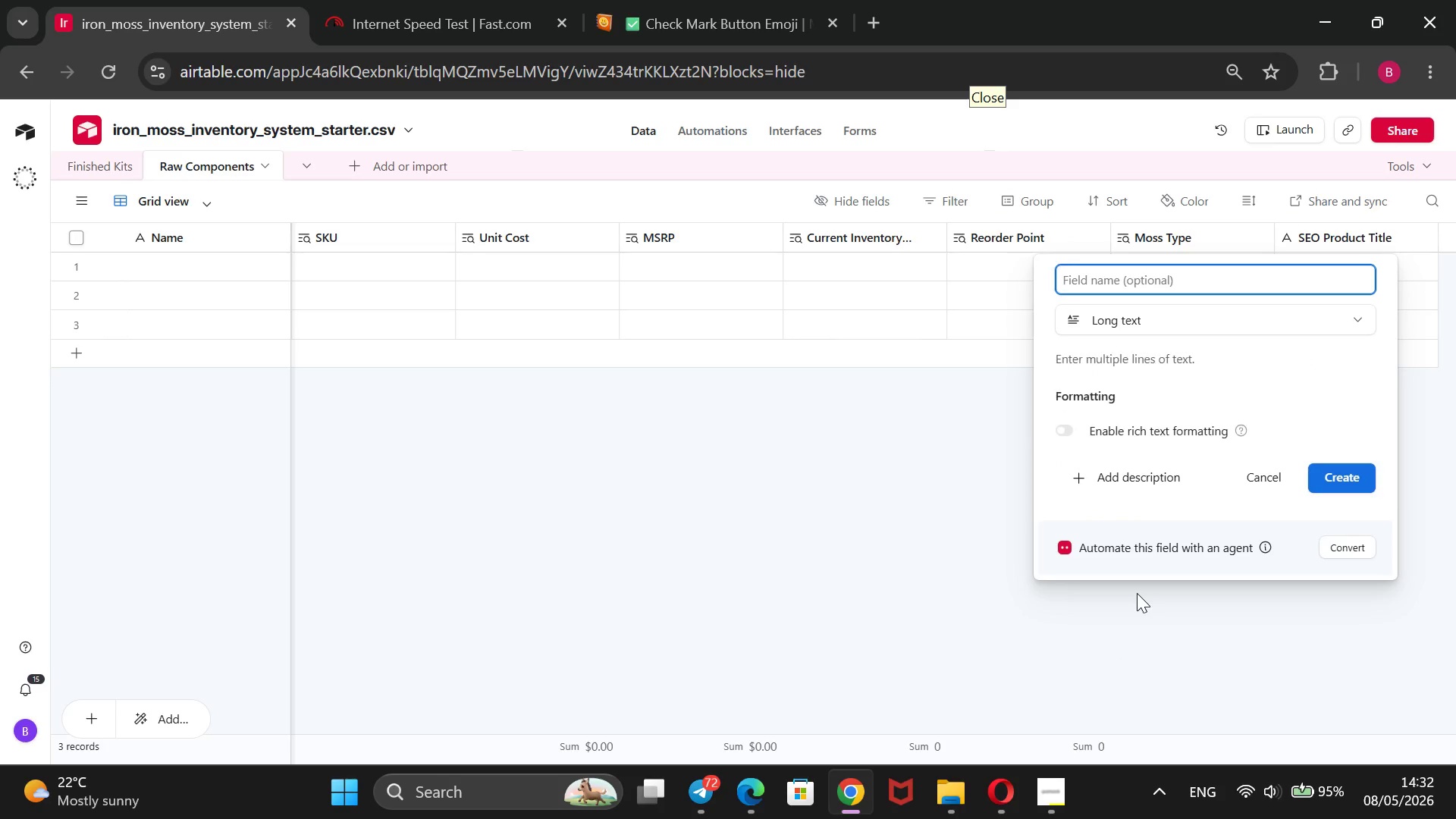 
type(SEO Meta Description)
 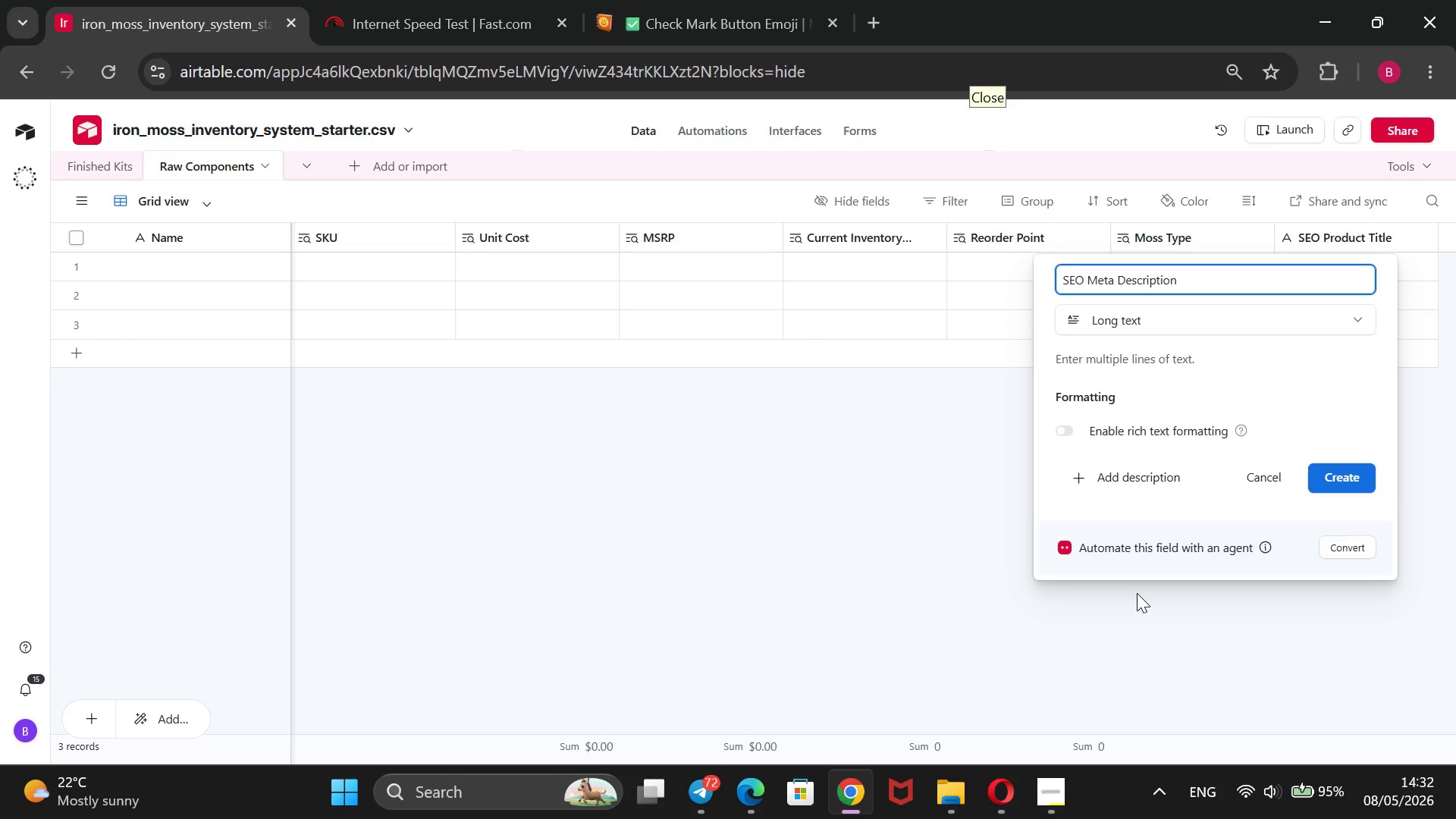 
key(Enter)
 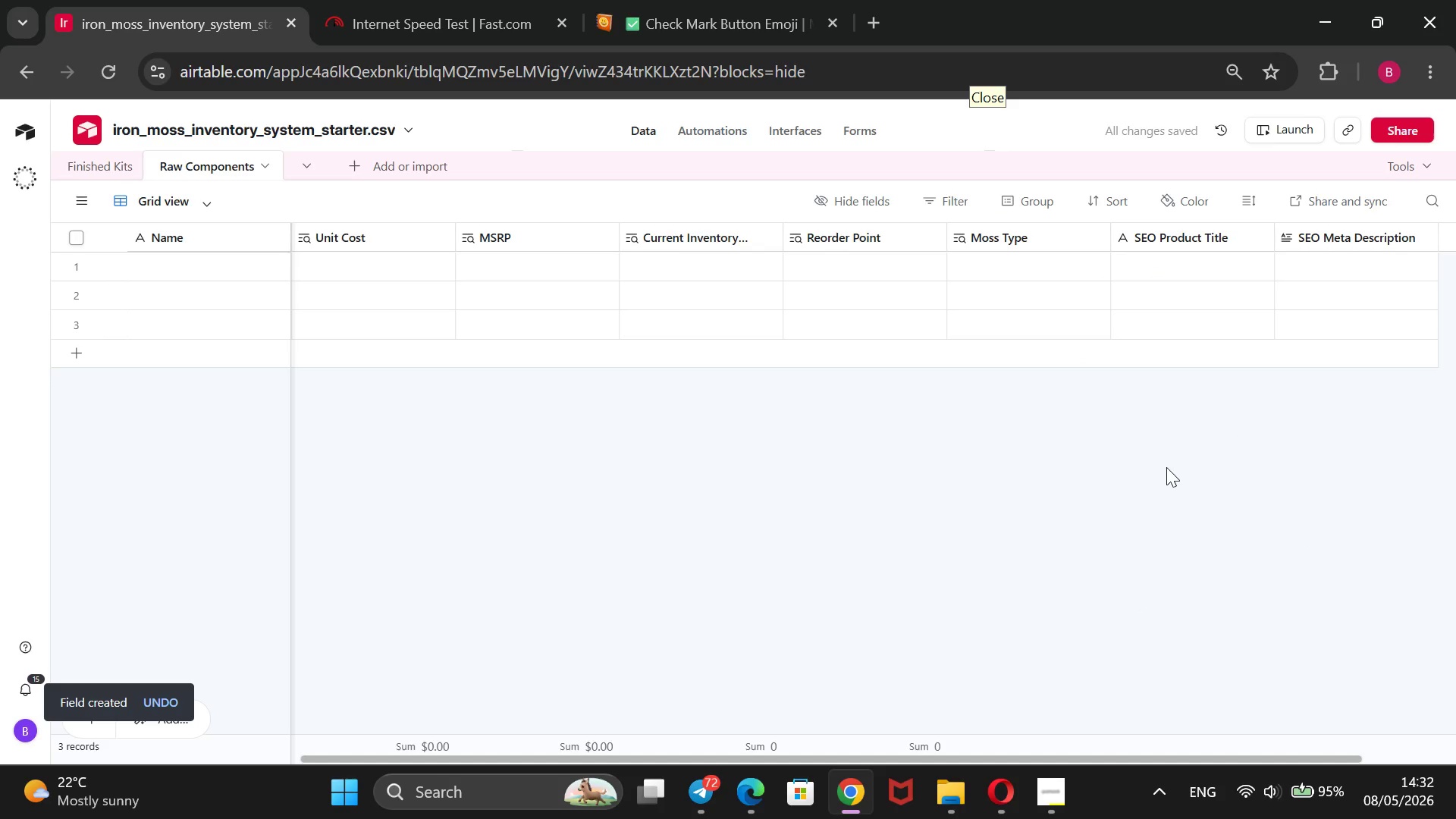 
scroll: coordinate [1166, 467], scroll_direction: down, amount: 2.0
 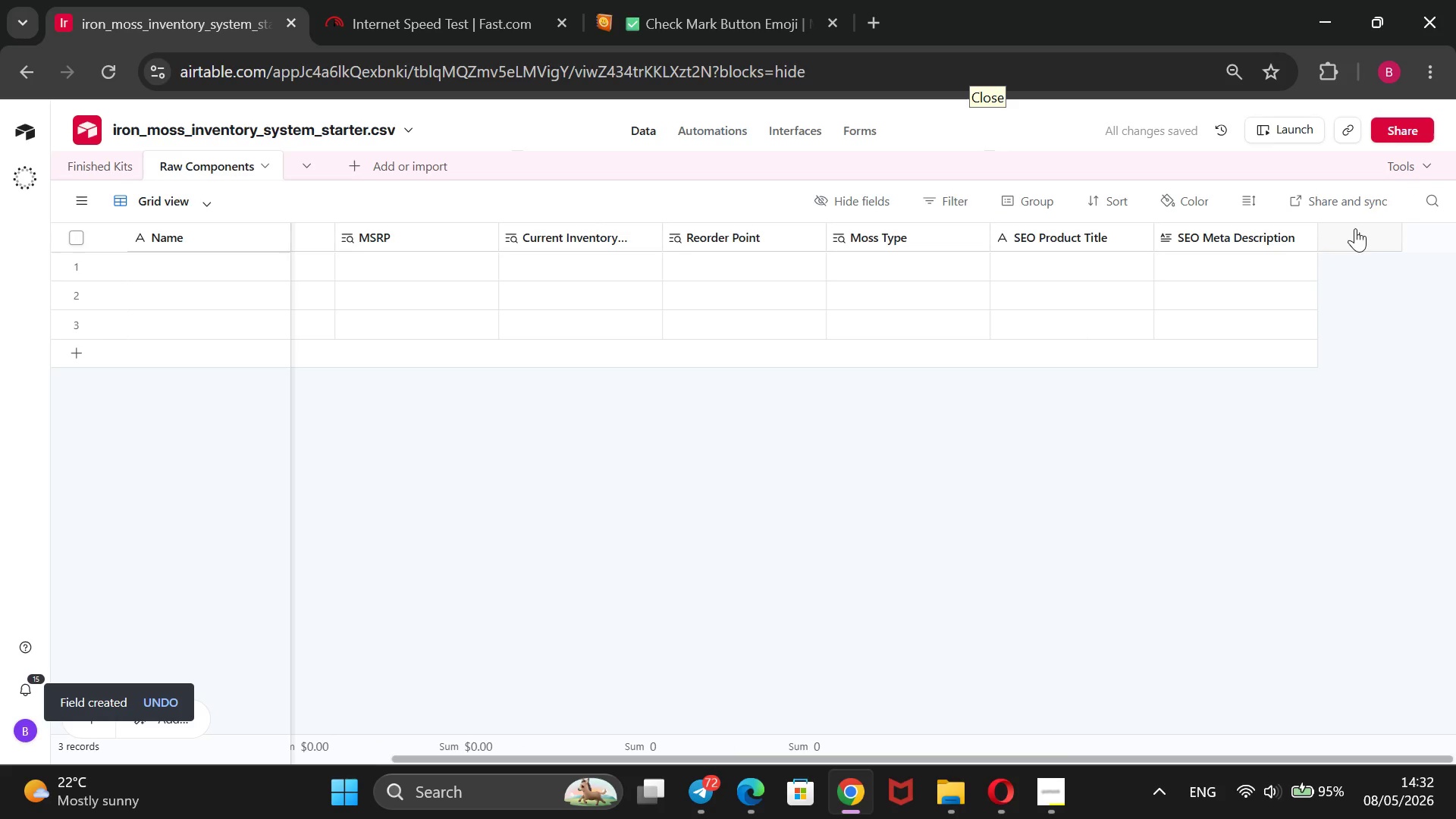 
left_click([1374, 240])
 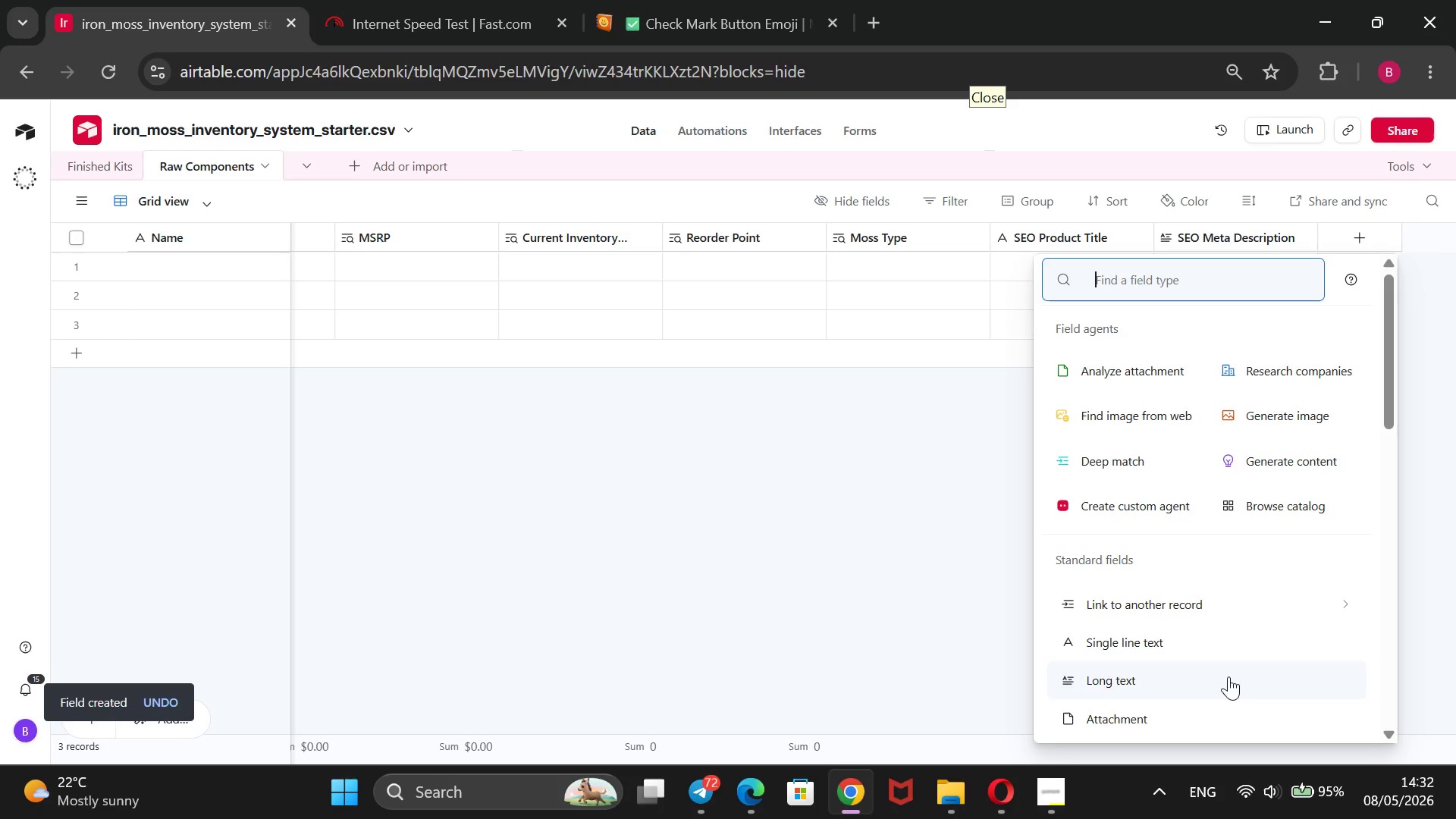 
wait(5.05)
 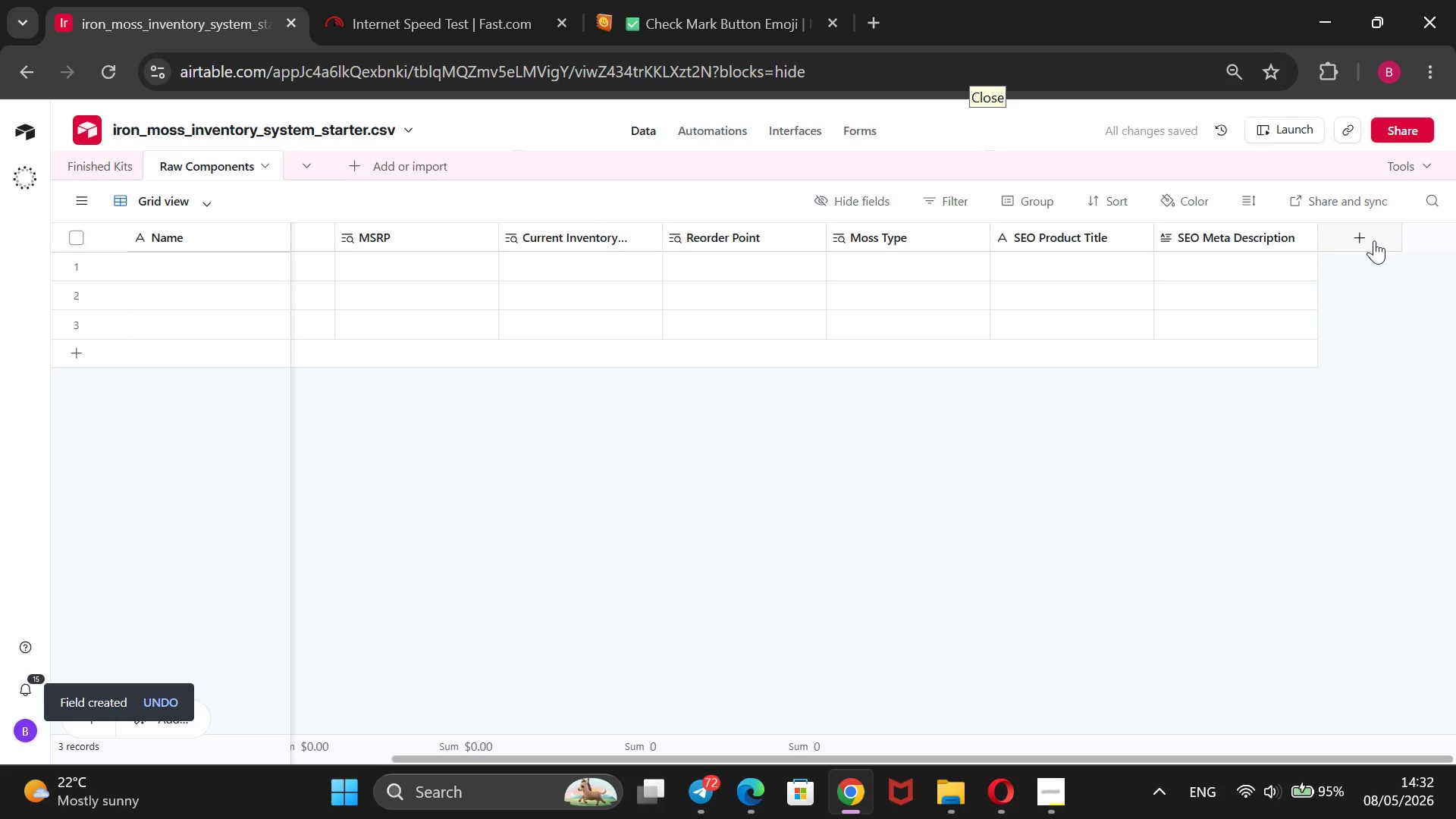 
left_click([1231, 676])
 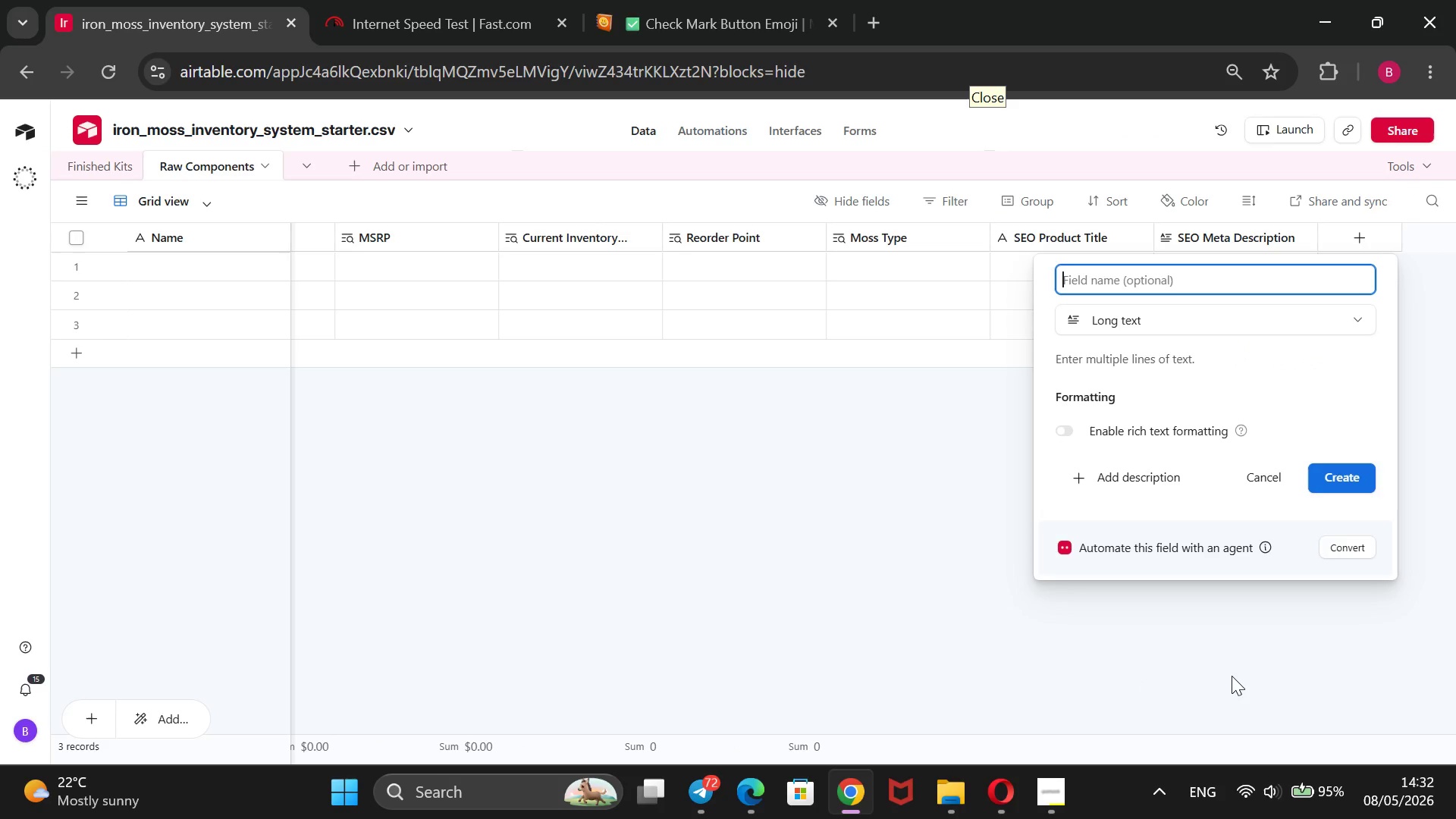 
type(Primary KEY)
key(Backspace)
key(Backspace)
type(eywords)
 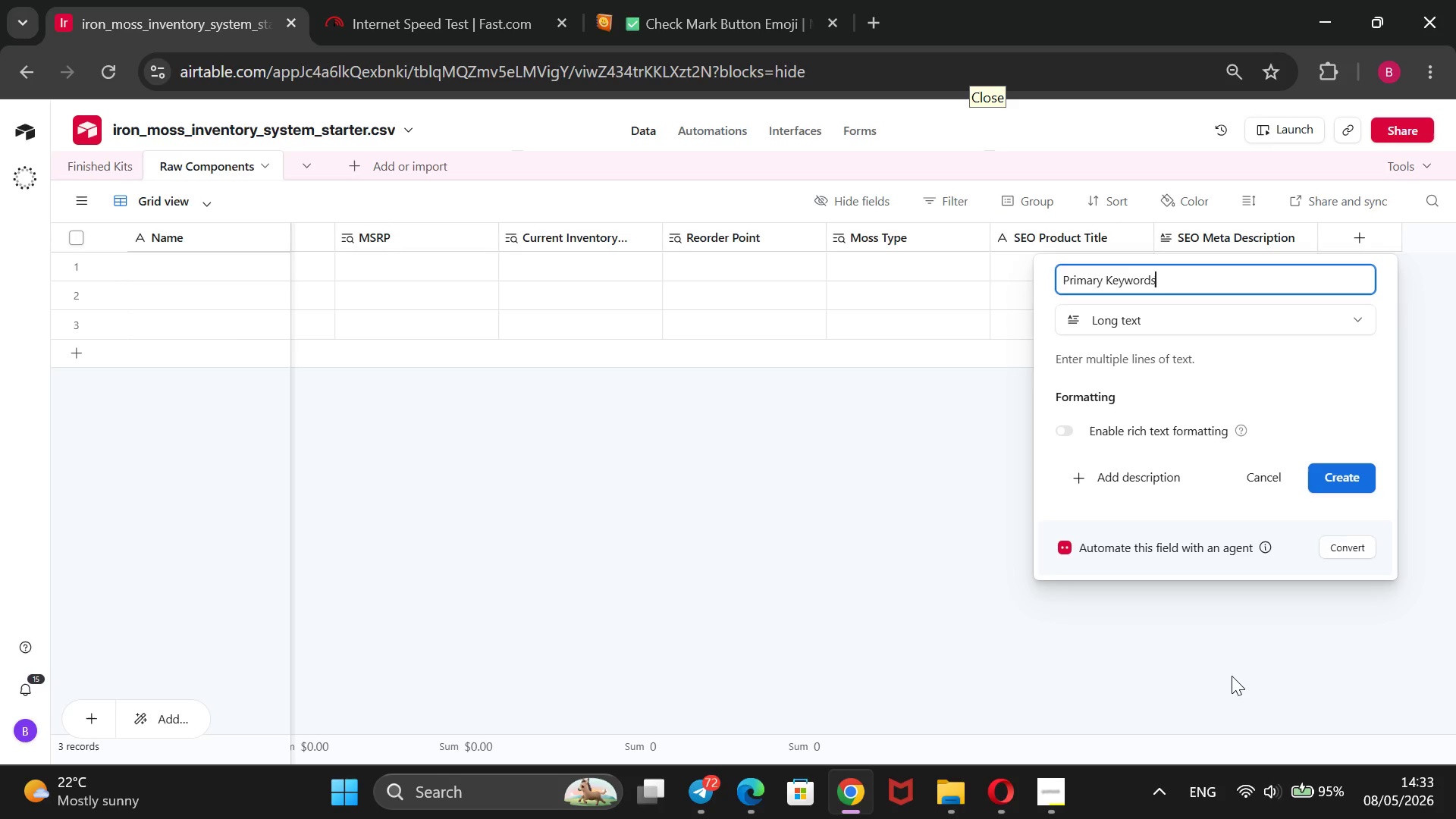 
key(Enter)
 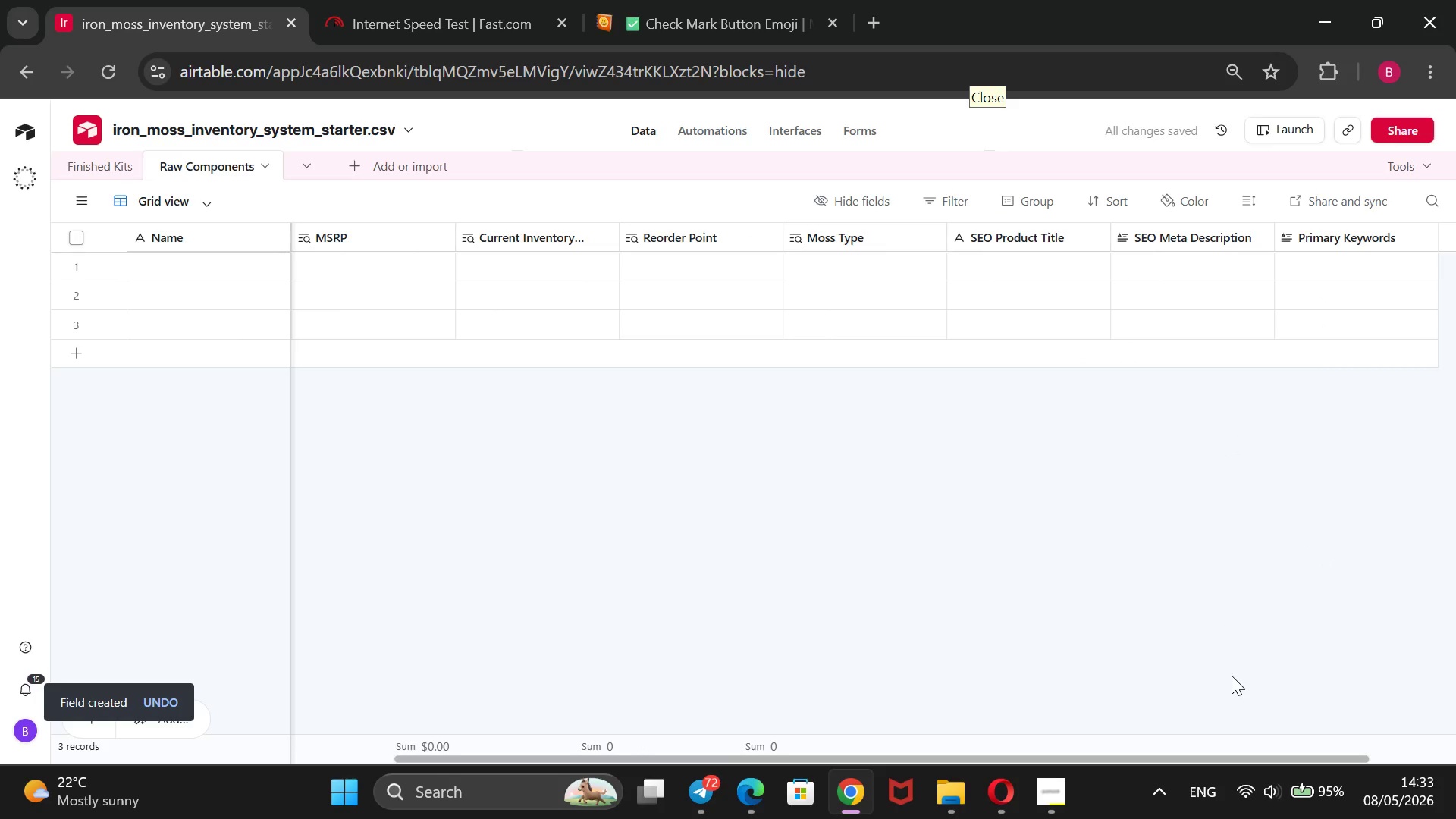 
left_click([1232, 676])
 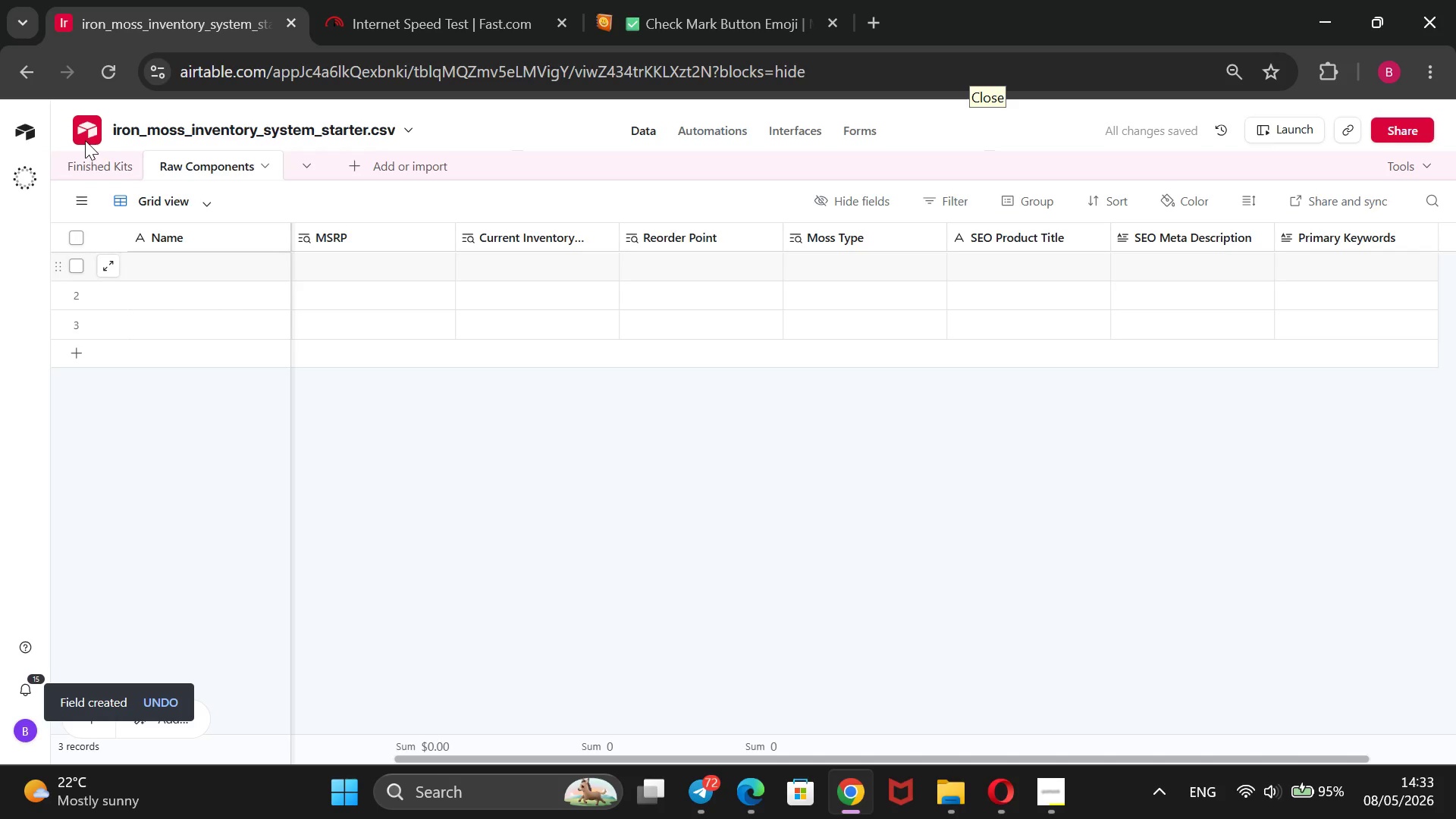 
left_click([87, 158])
 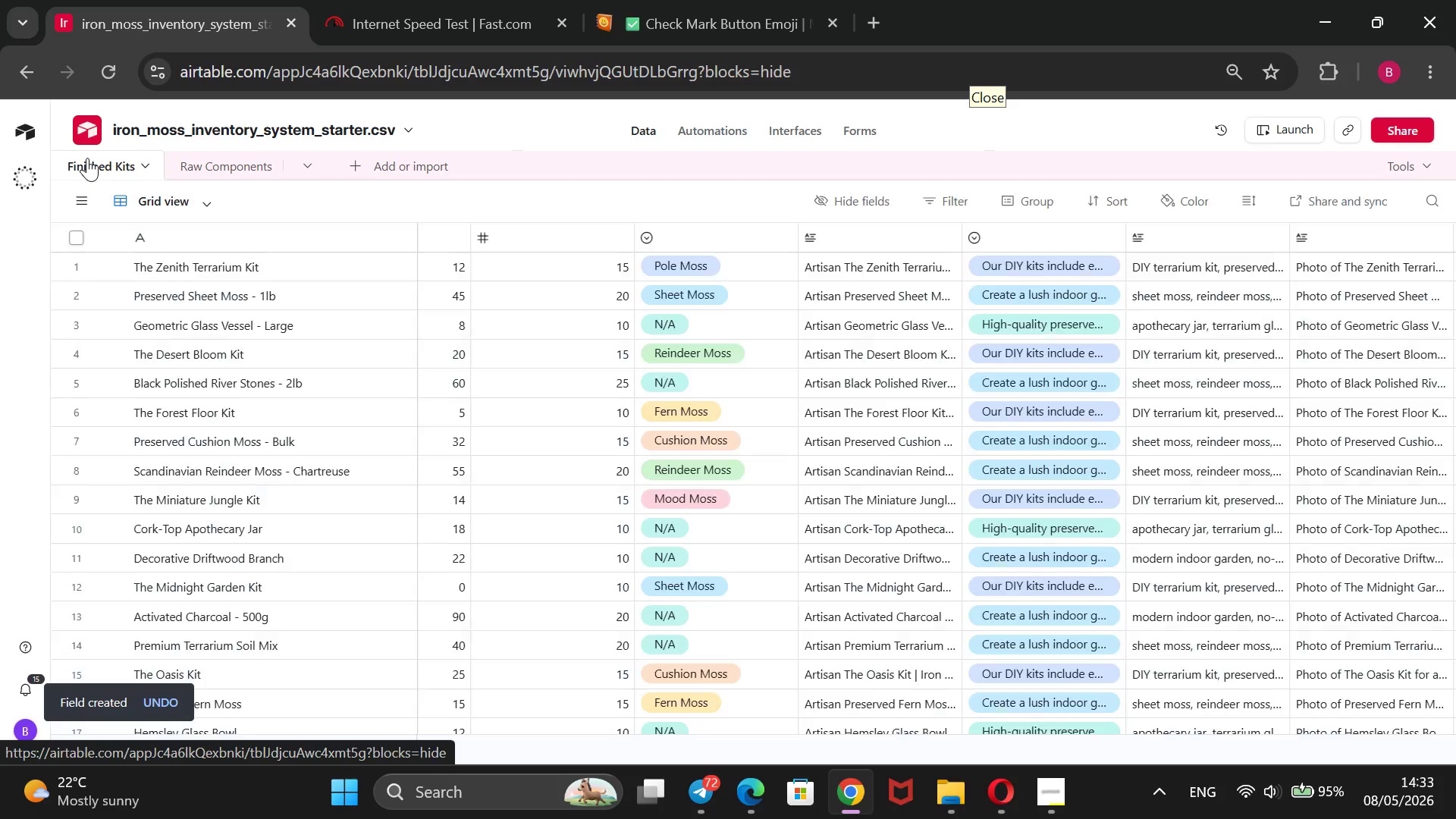 
wait(5.5)
 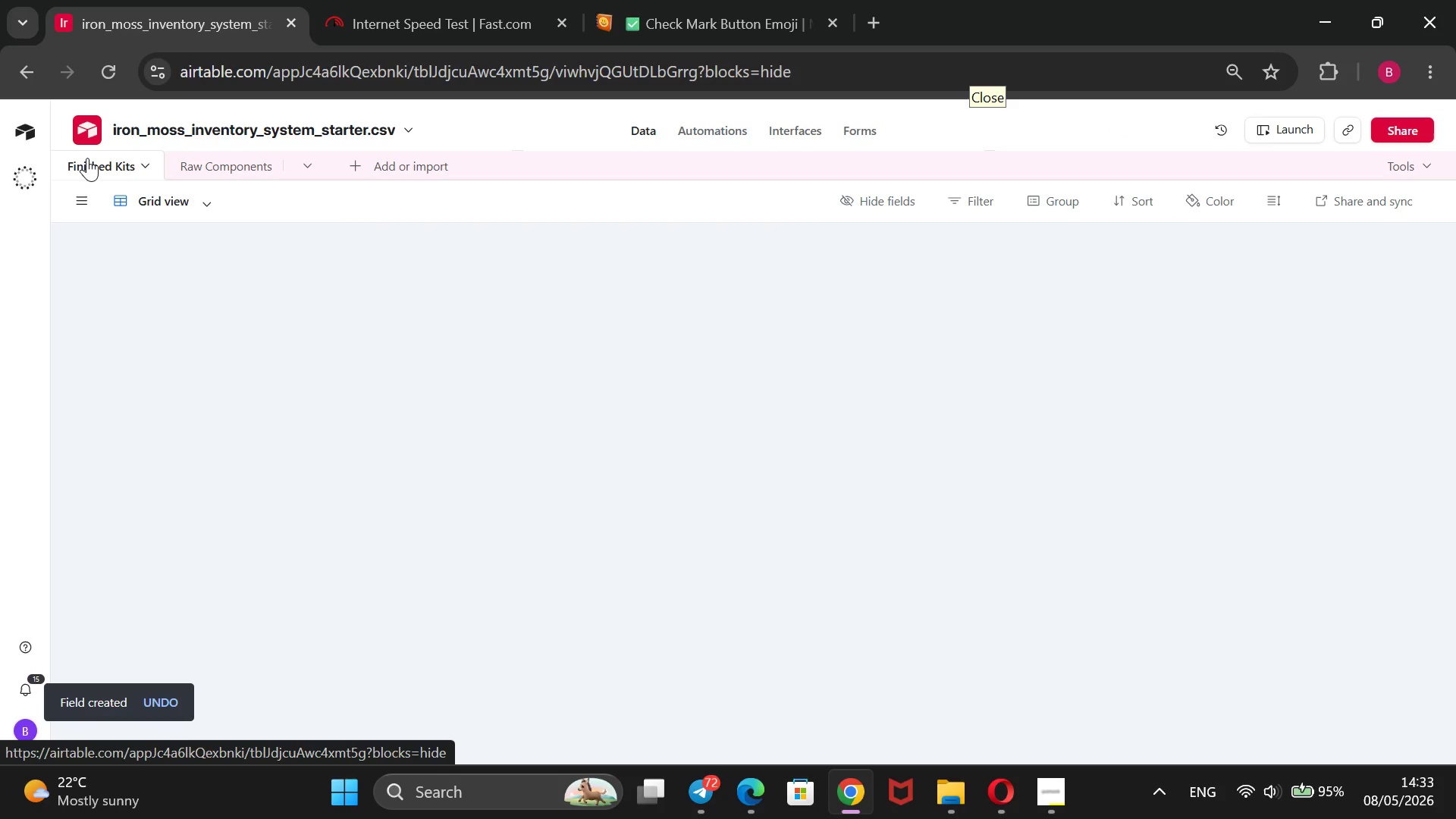 
mouse_move([672, 421])
 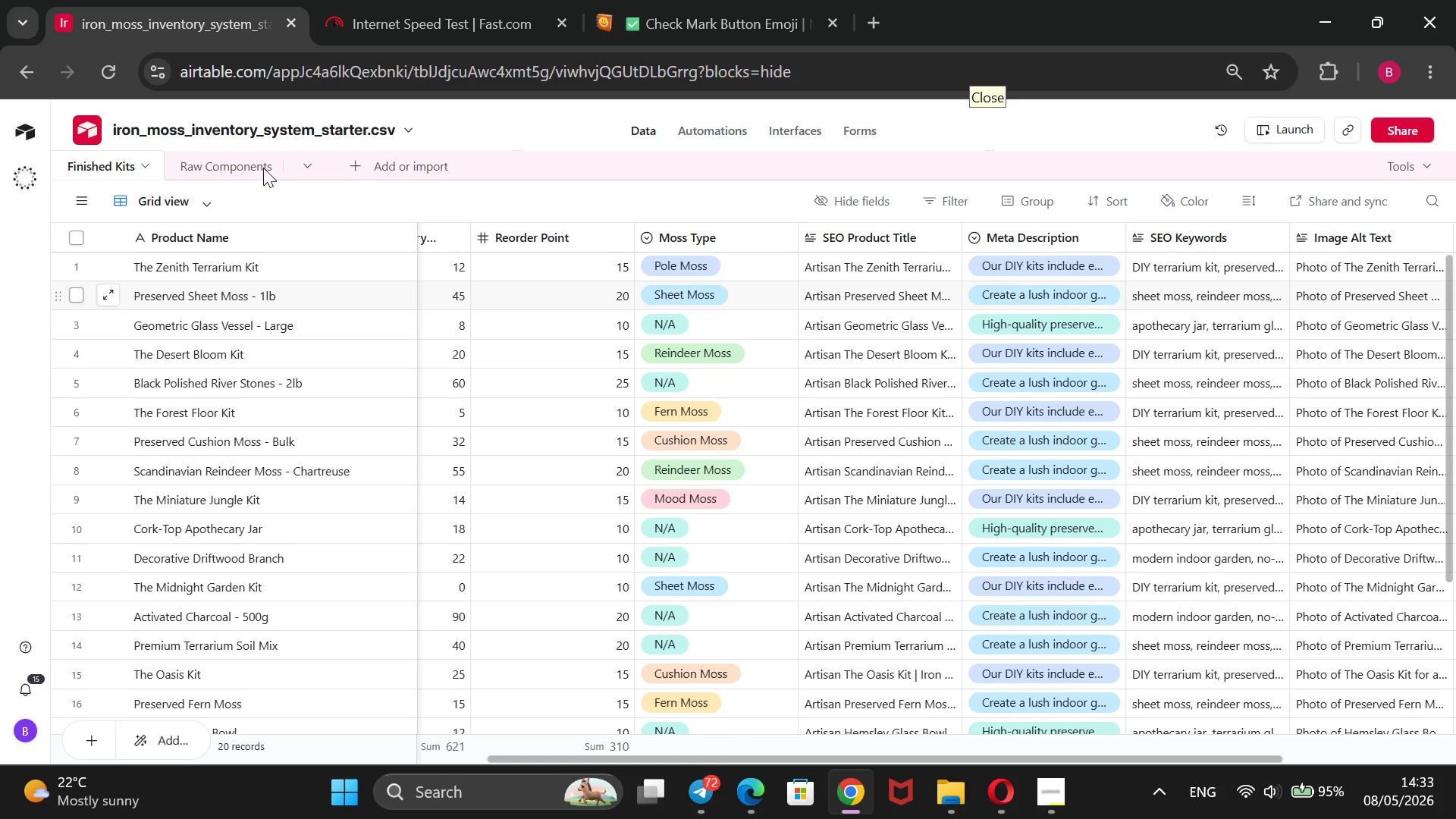 
left_click([254, 162])
 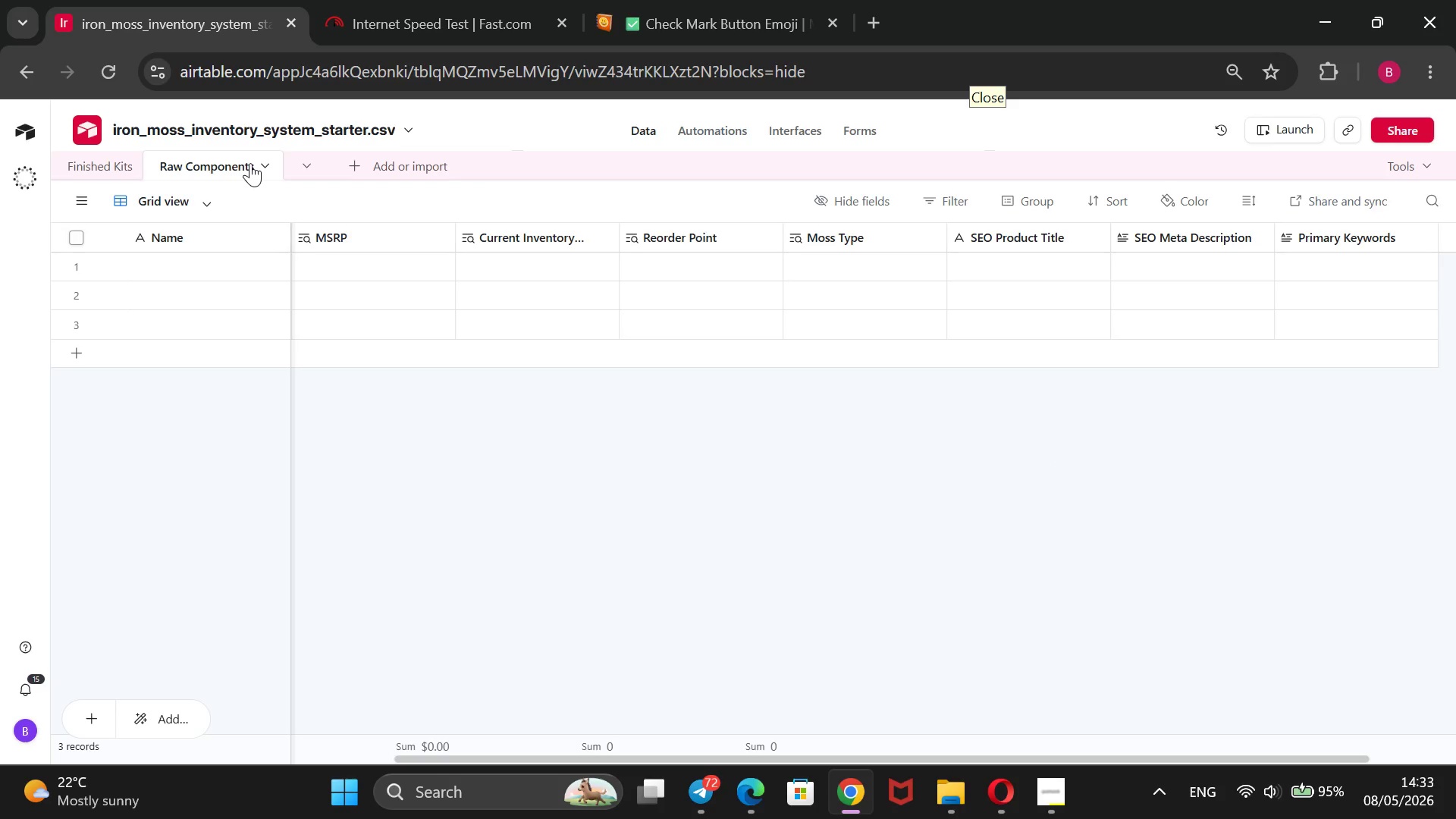 
wait(27.53)
 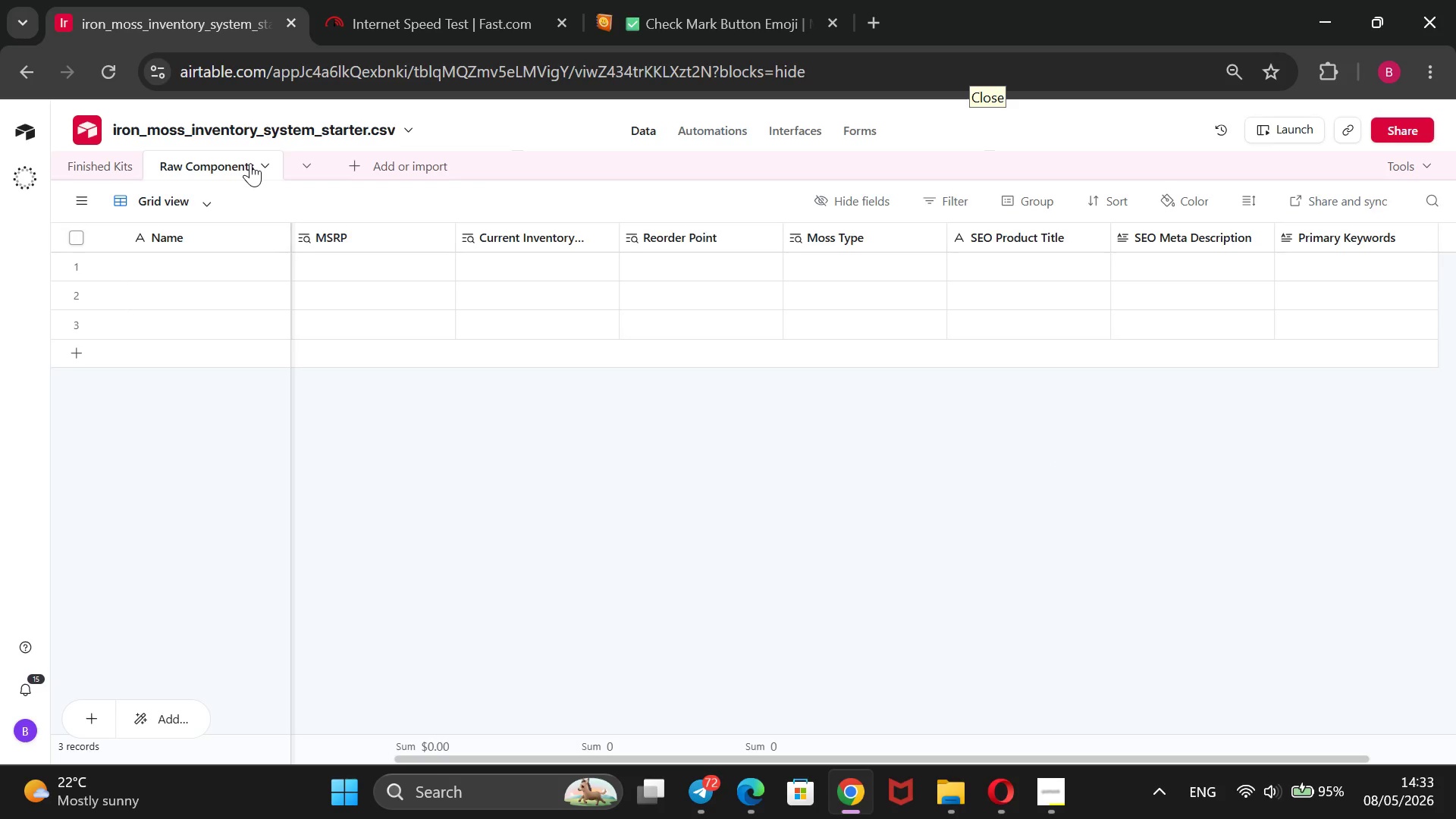 
left_click([1039, 808])